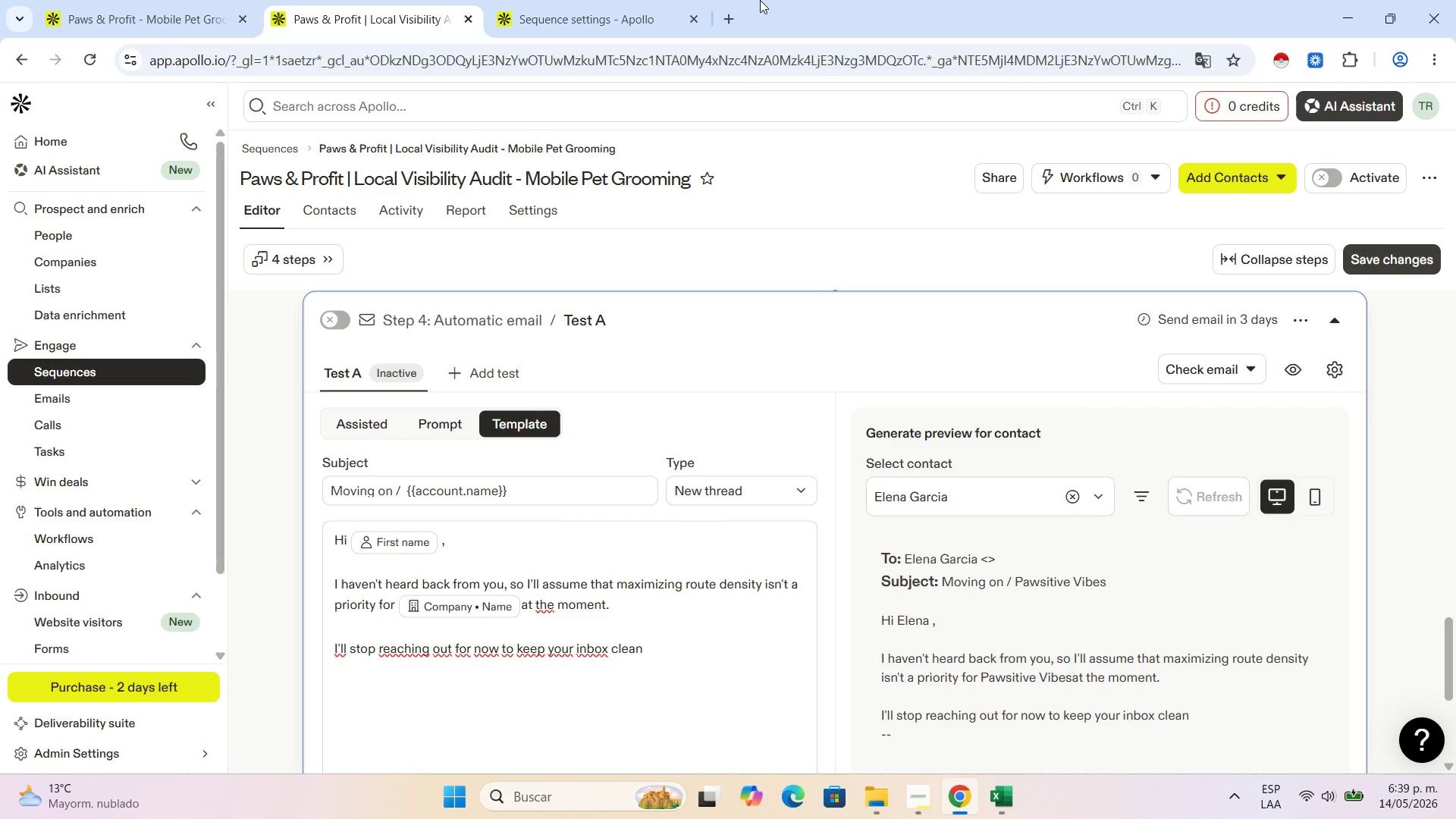 
wait(58.95)
 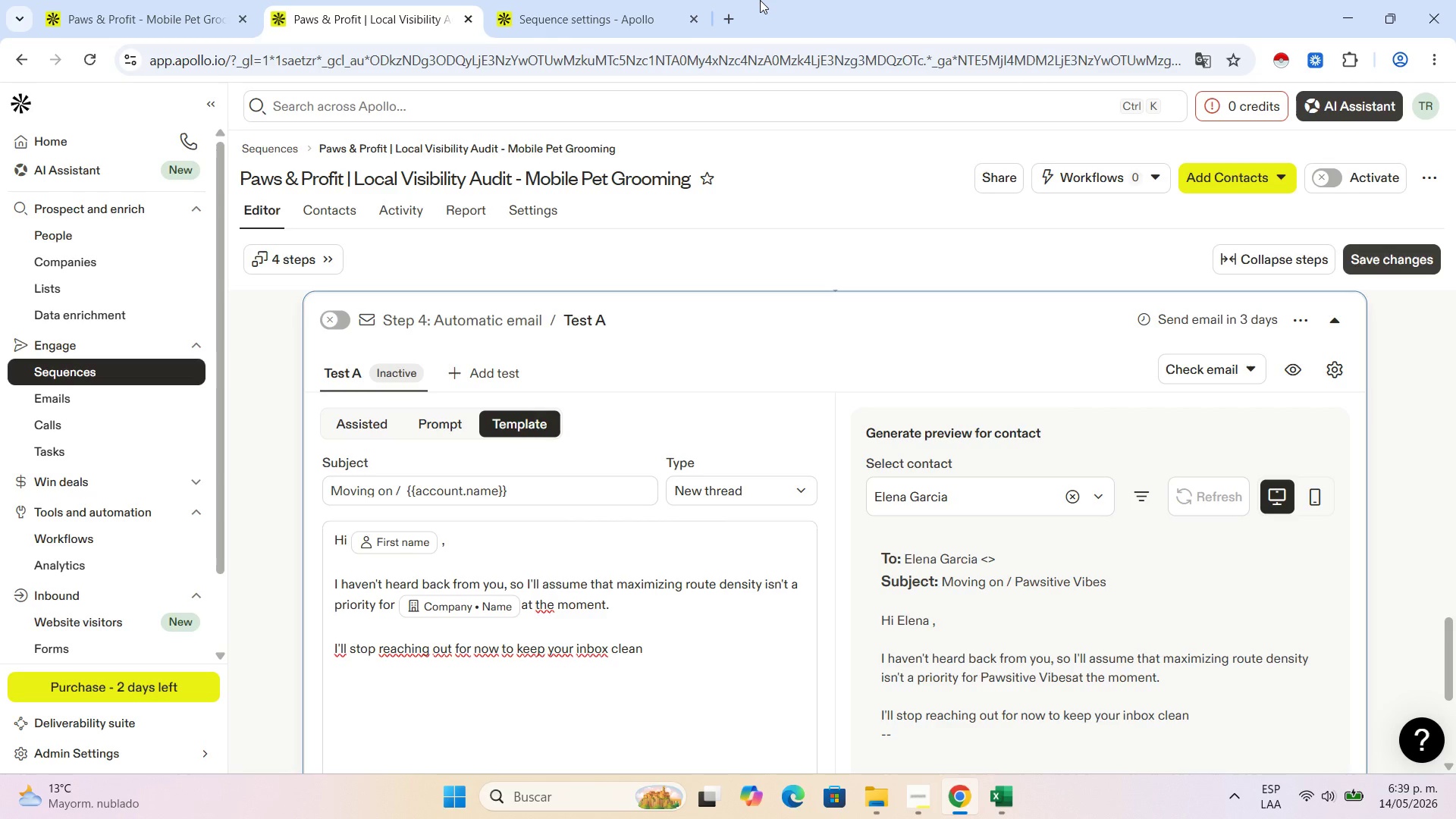 
type(,[NumLock]. )
key(Backspace)
key(Backspace)
key(Backspace)
type(. [NumLock] Howev)
 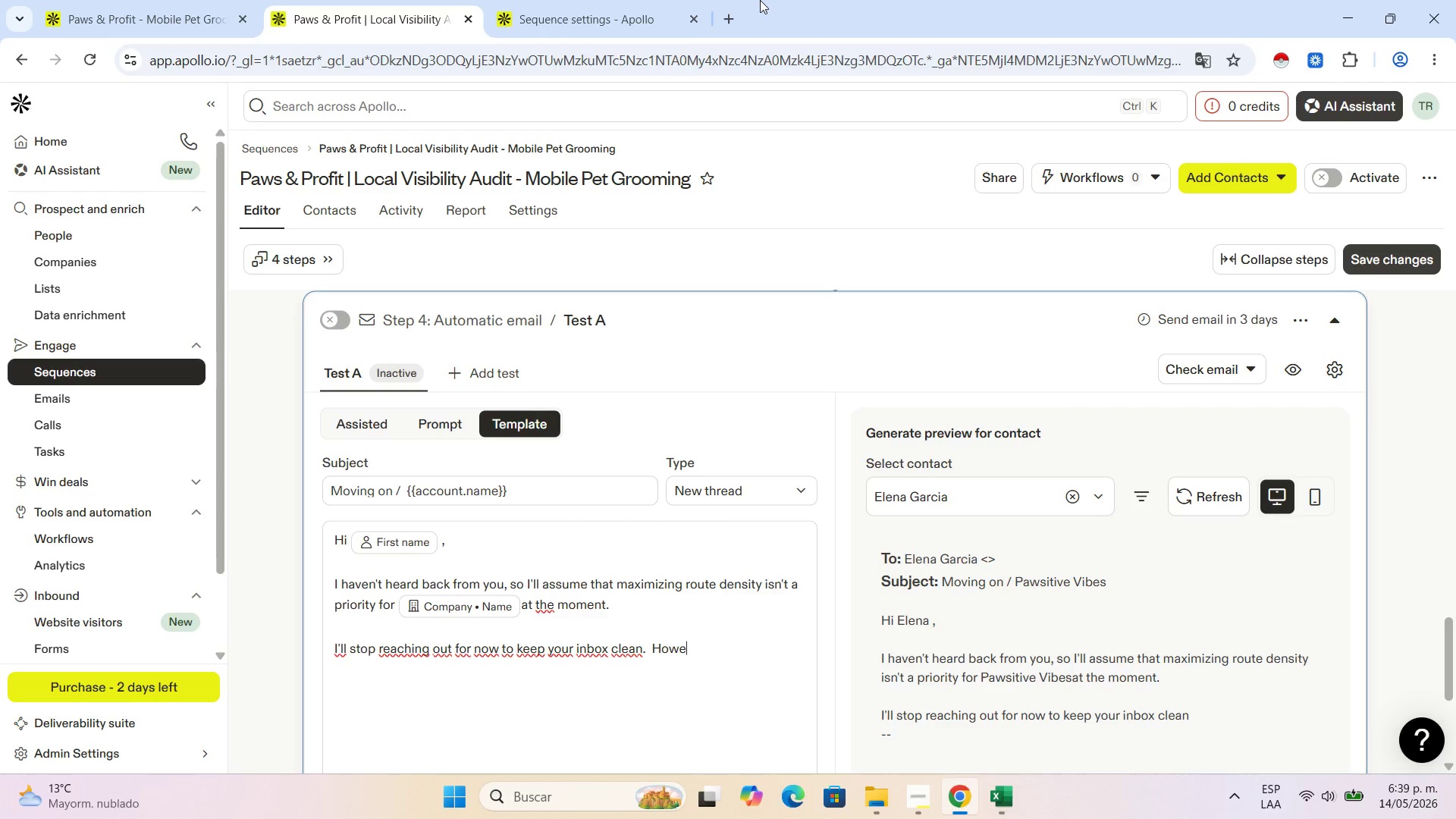 
type(er )
 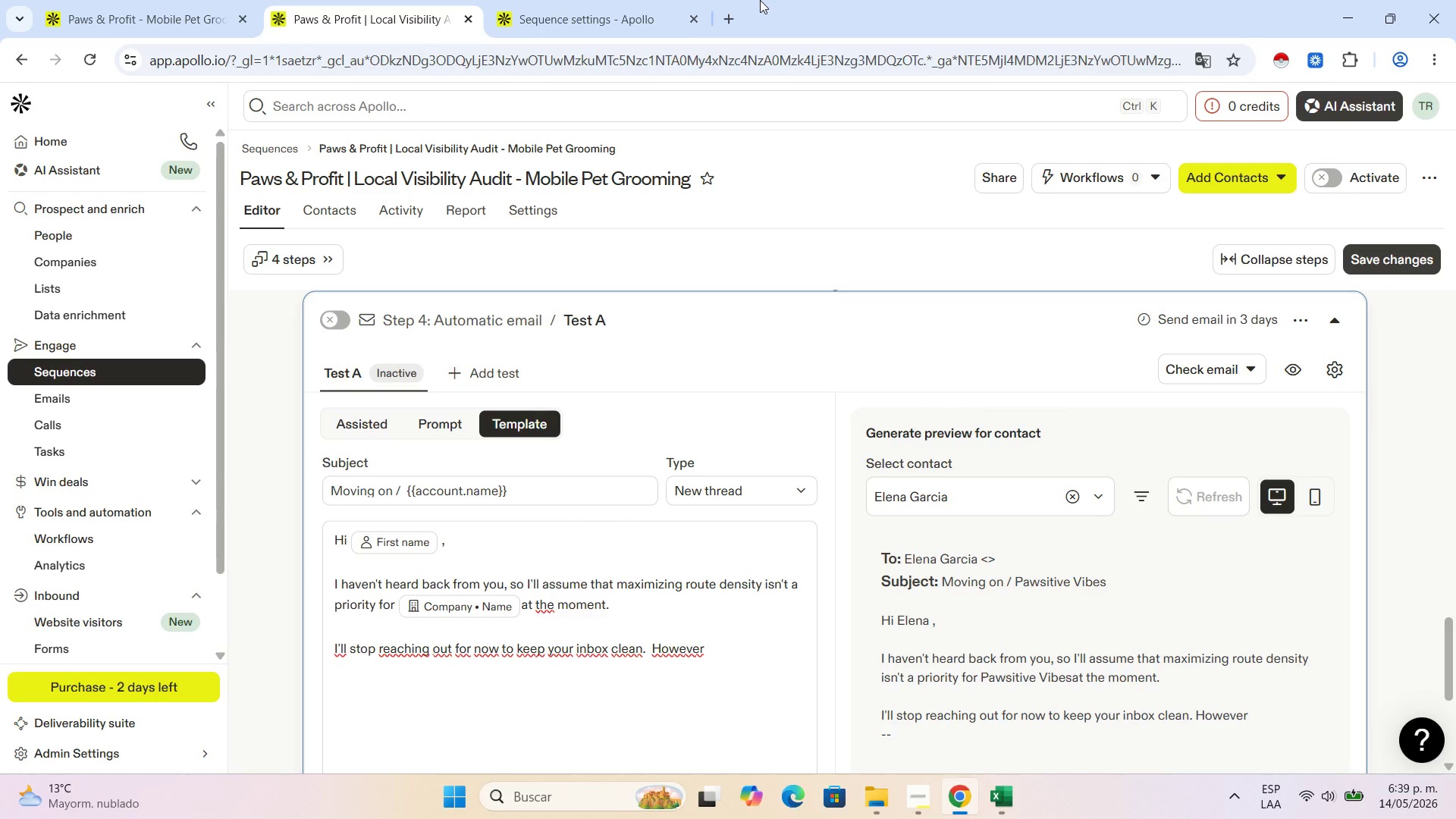 
key(Backspace)
type(, if yo )
 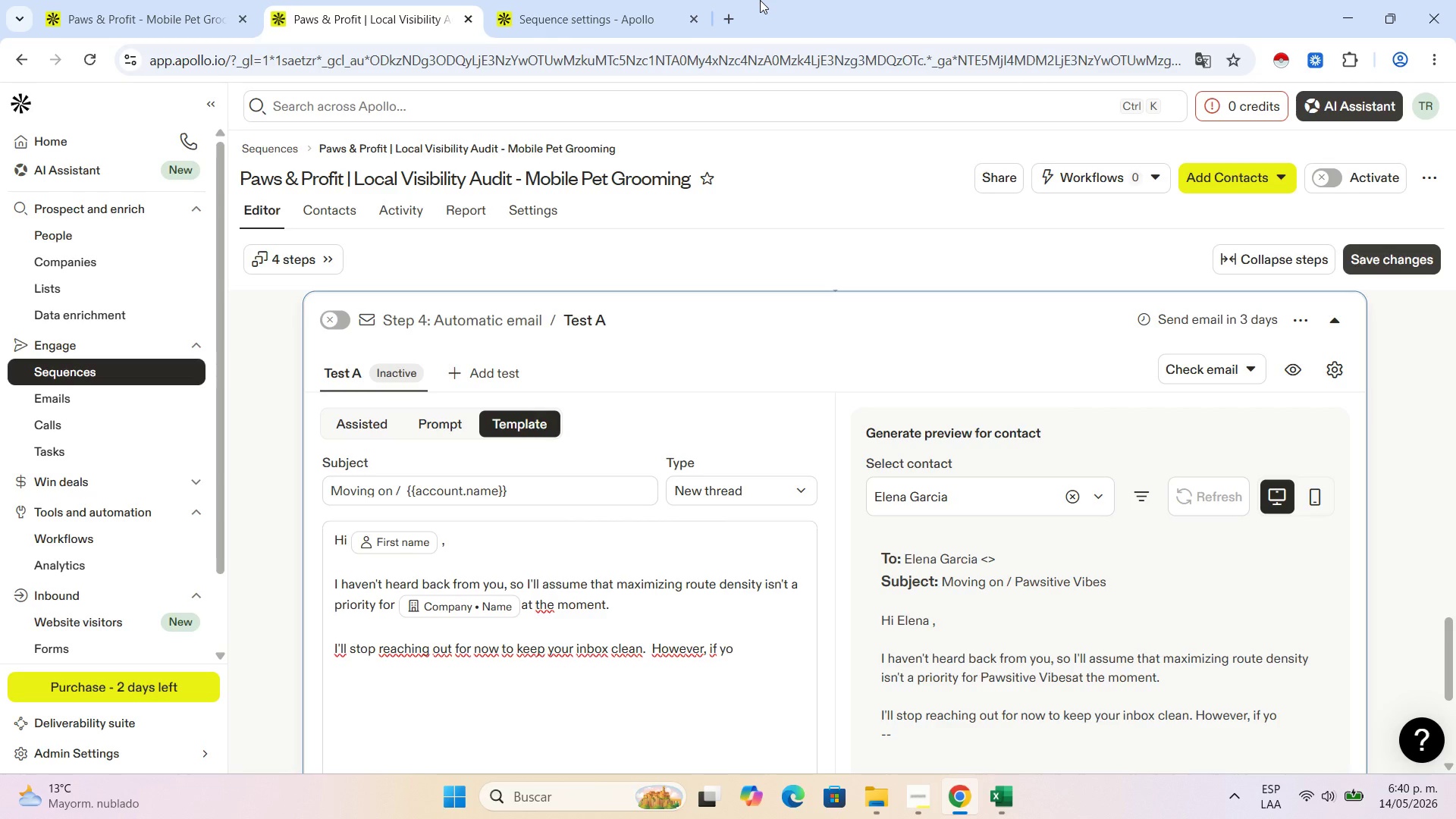 
wait(7.11)
 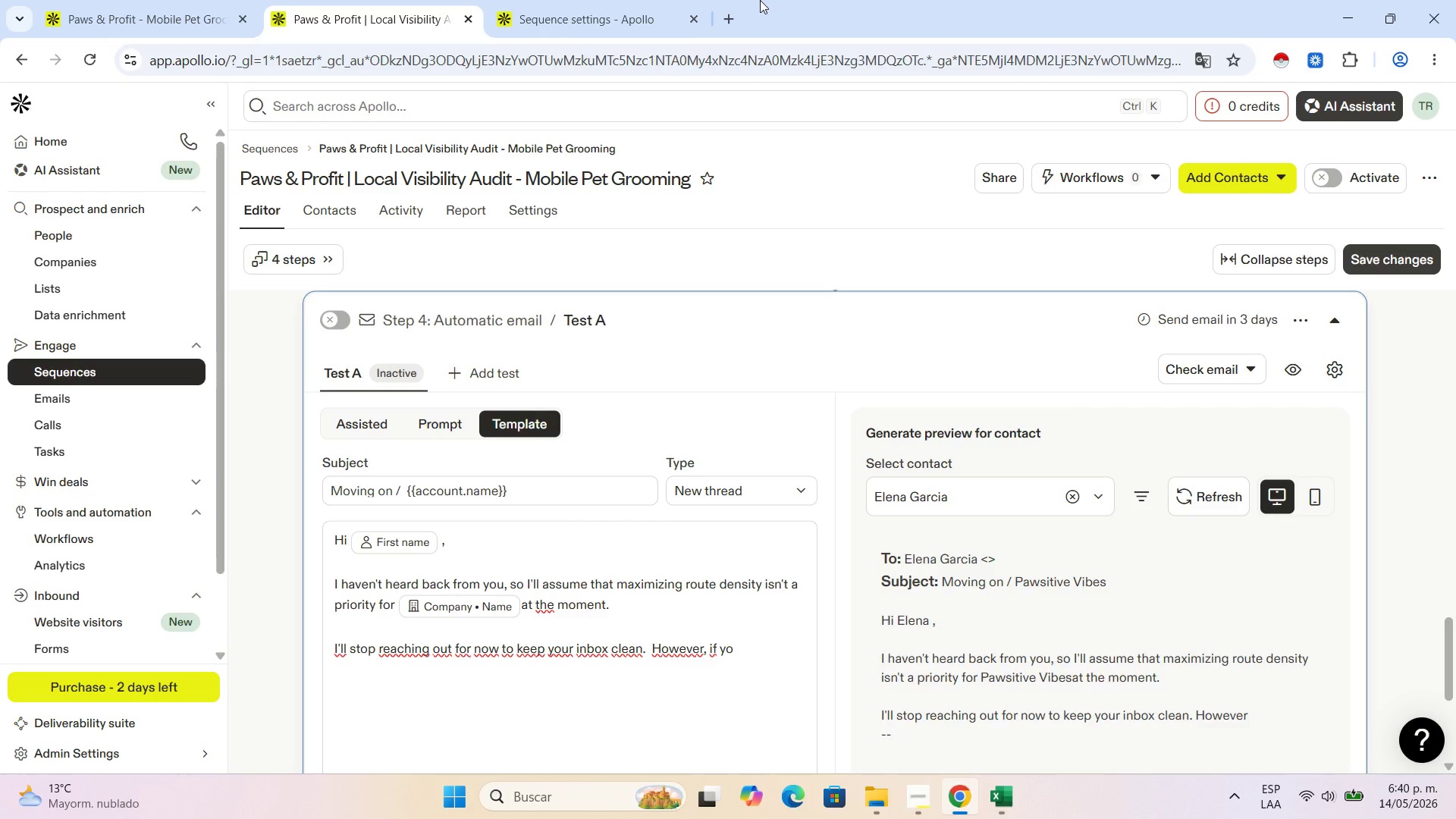 
key(Backspace)
 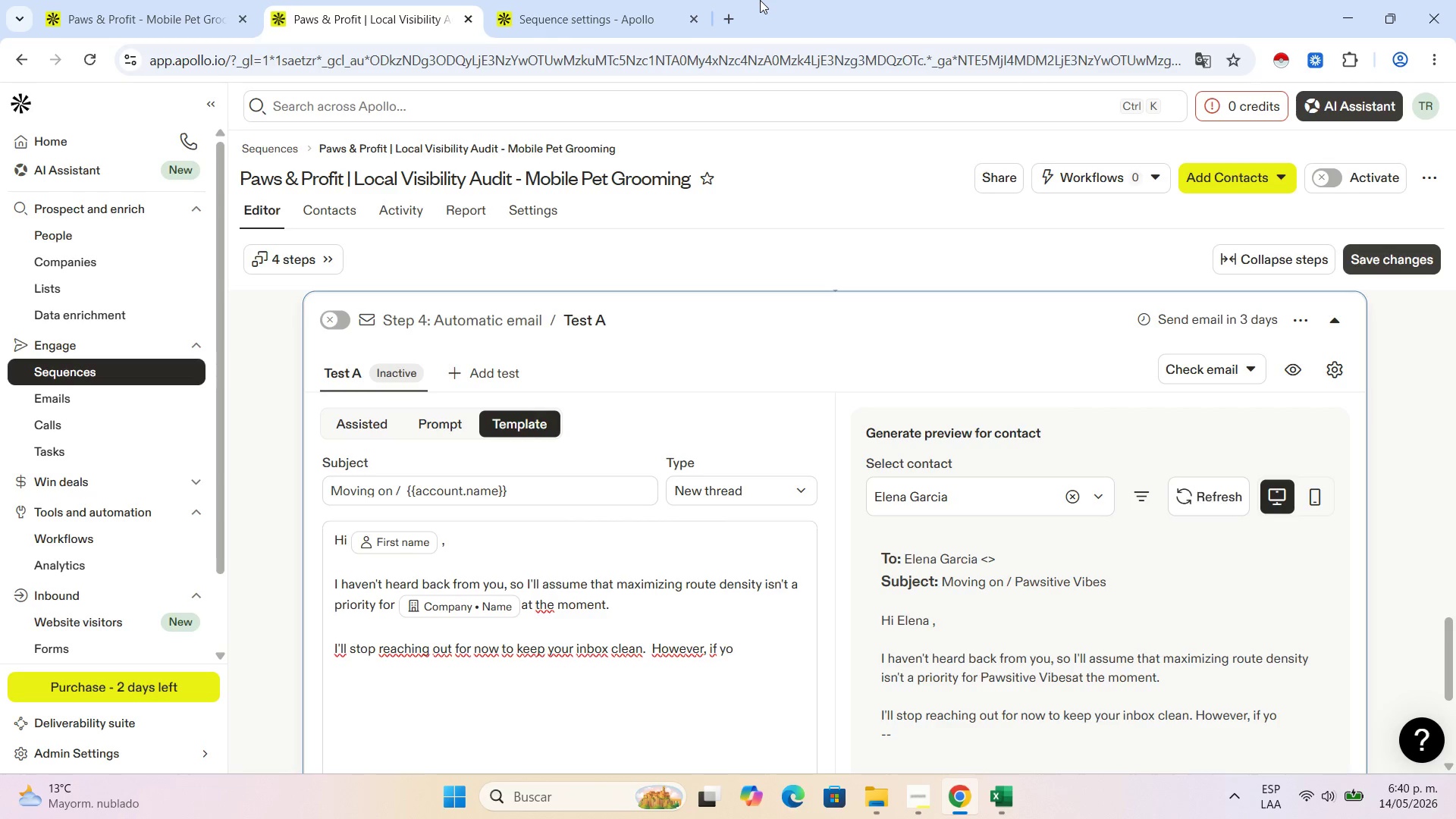 
key(U)
 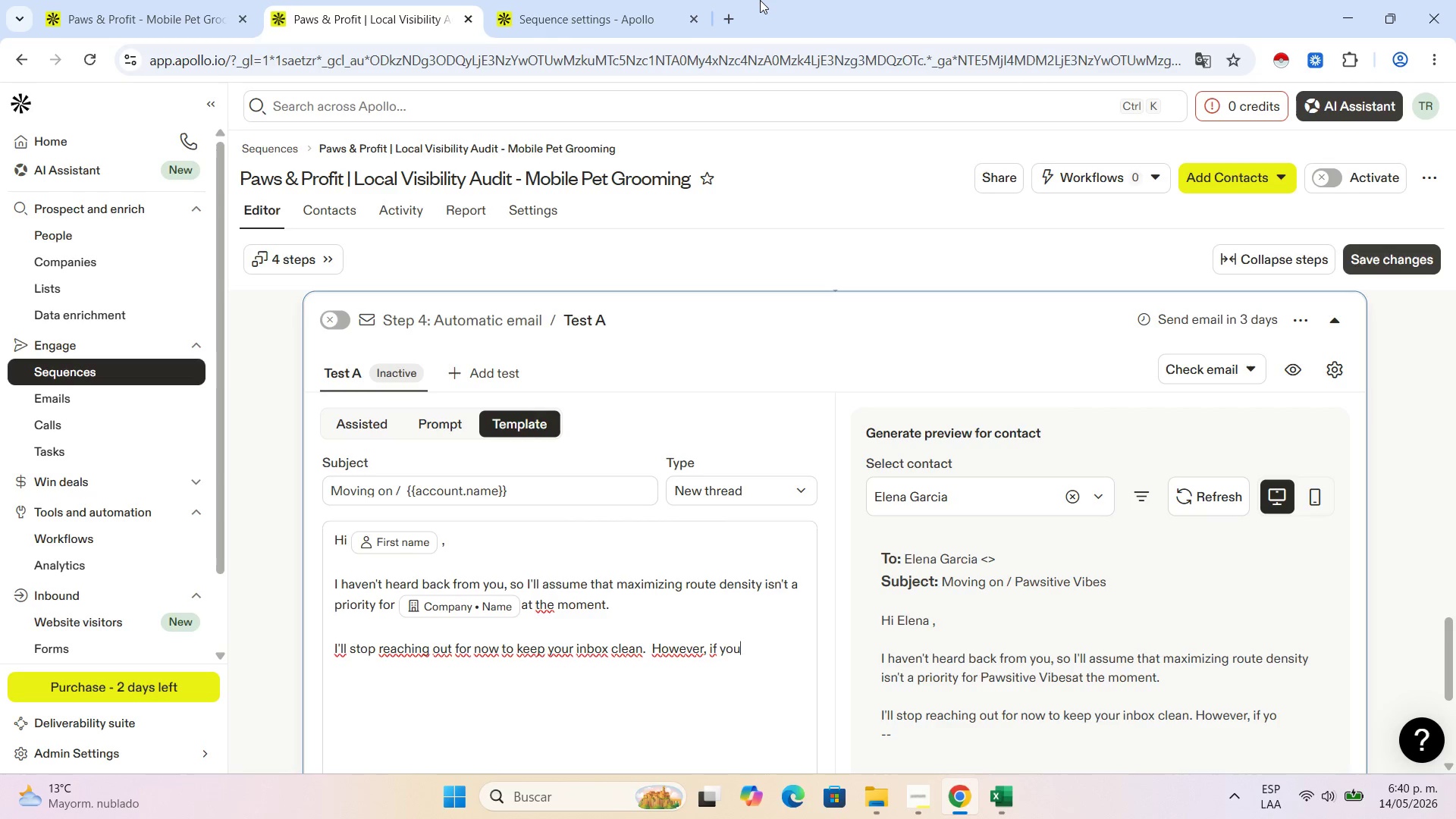 
key(Space)
 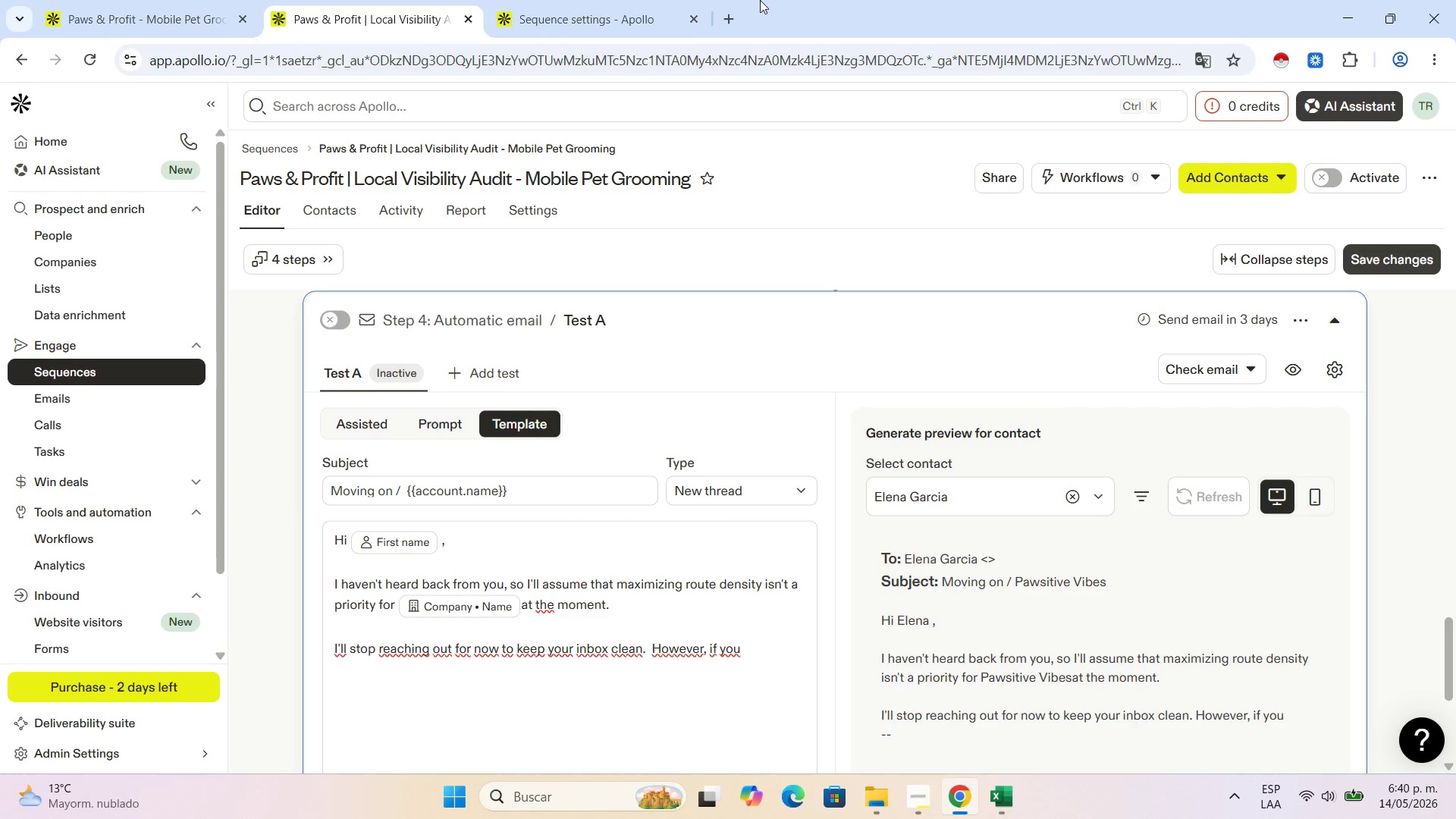 
type(ever find yourself needing to dominate the local pet care market in '' )
key(Backspace)
 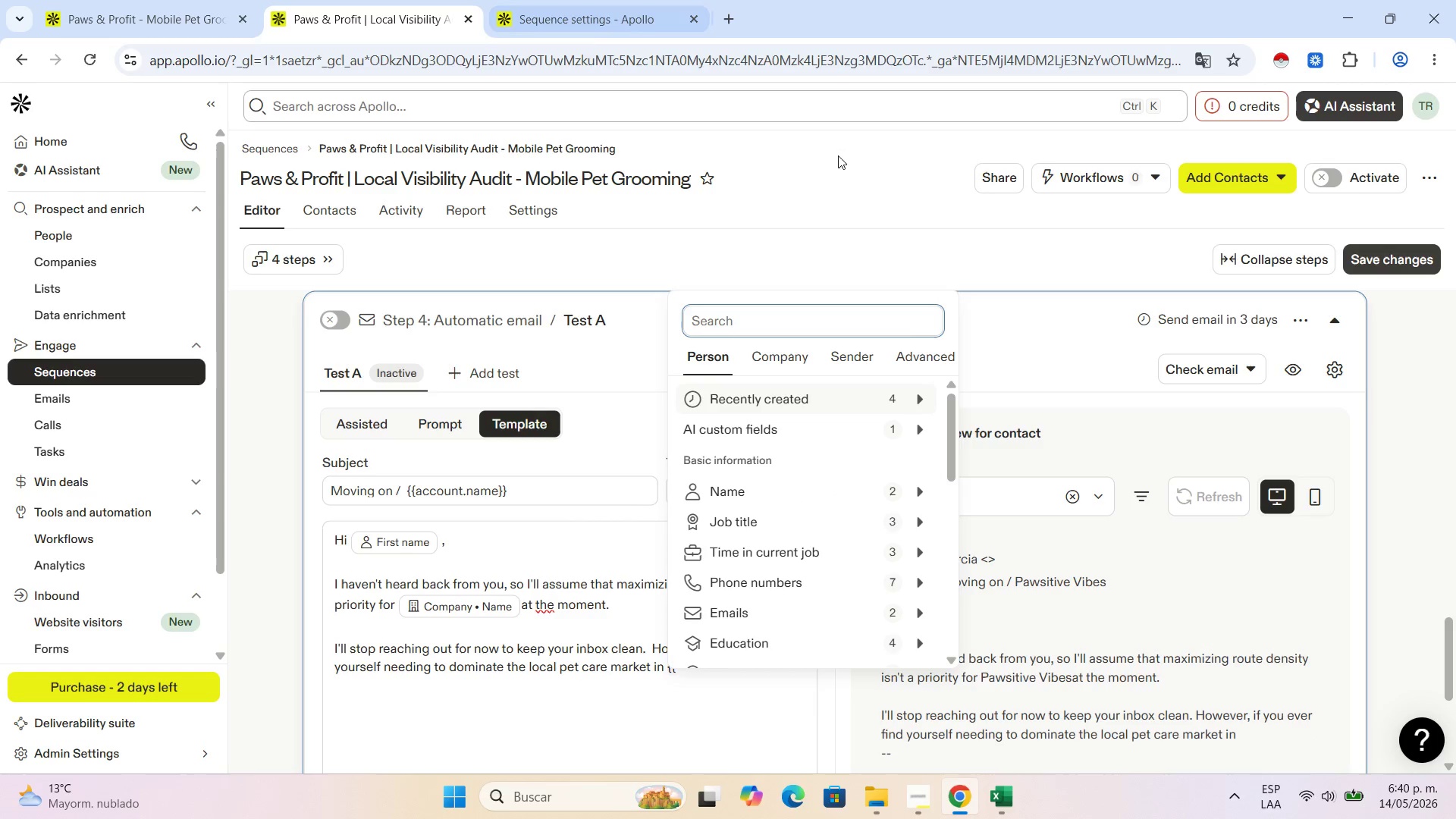 
left_click([761, 358])
 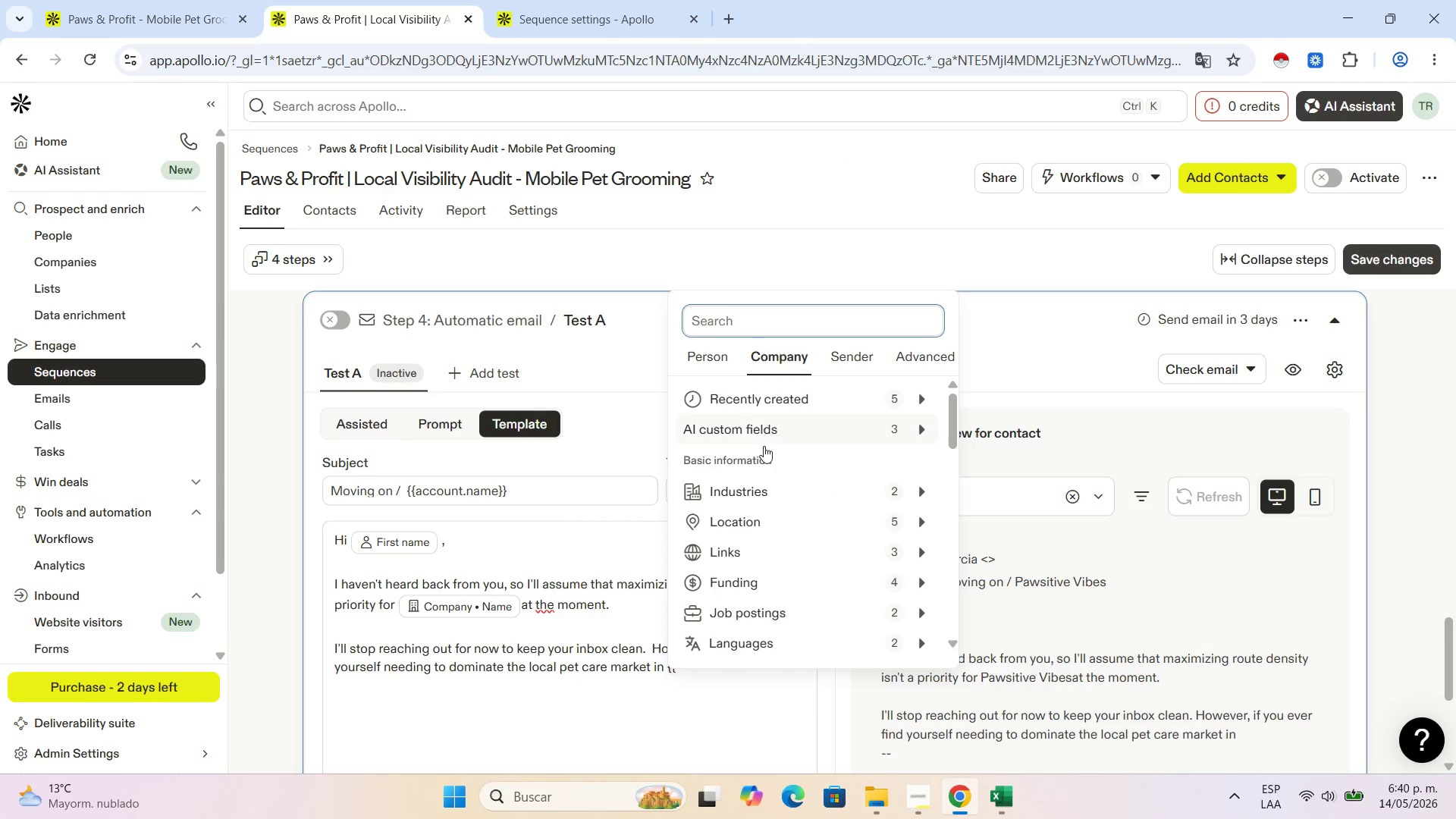 
scroll: coordinate [770, 516], scroll_direction: down, amount: 2.0
 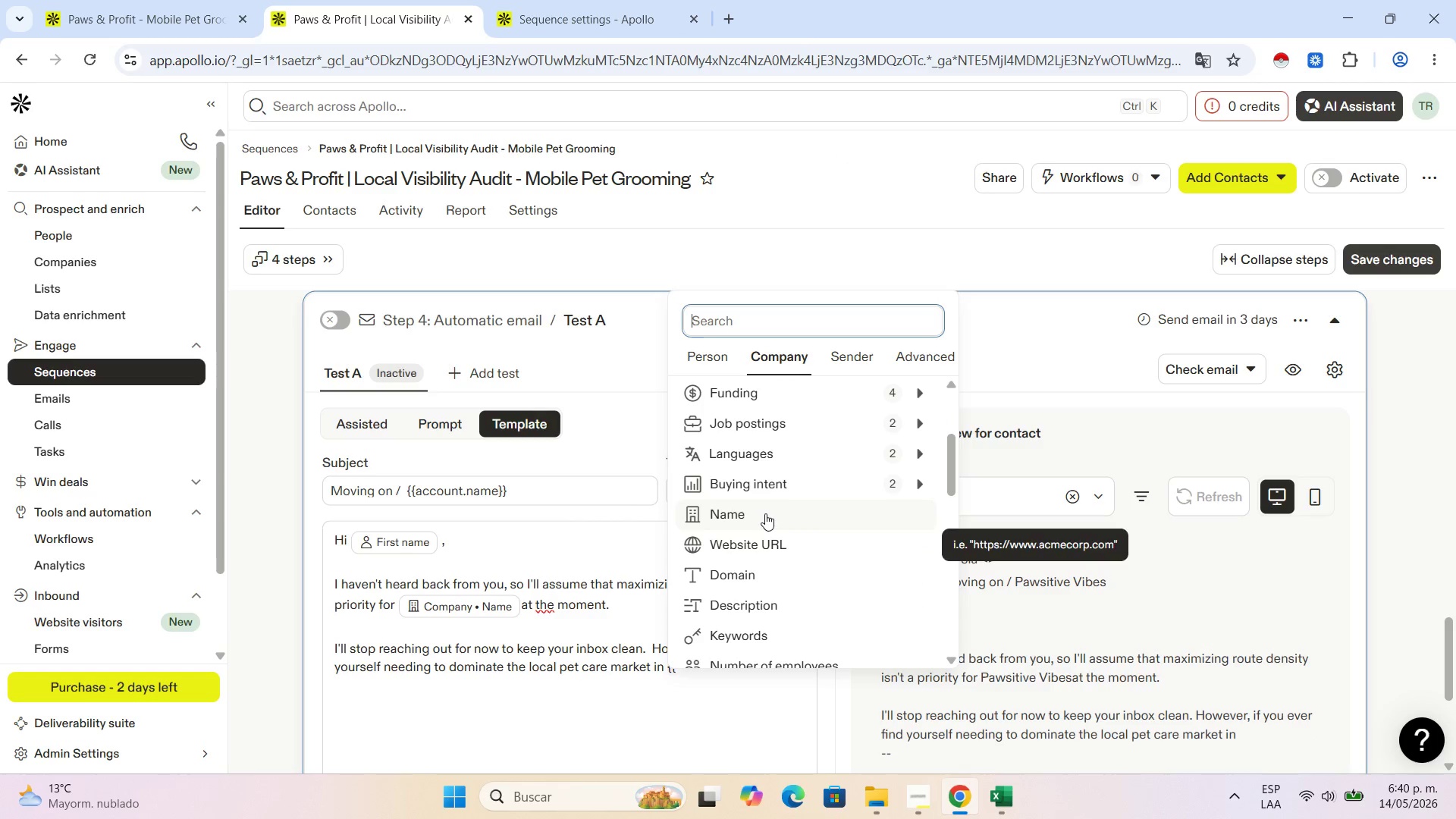 
left_click([765, 513])
 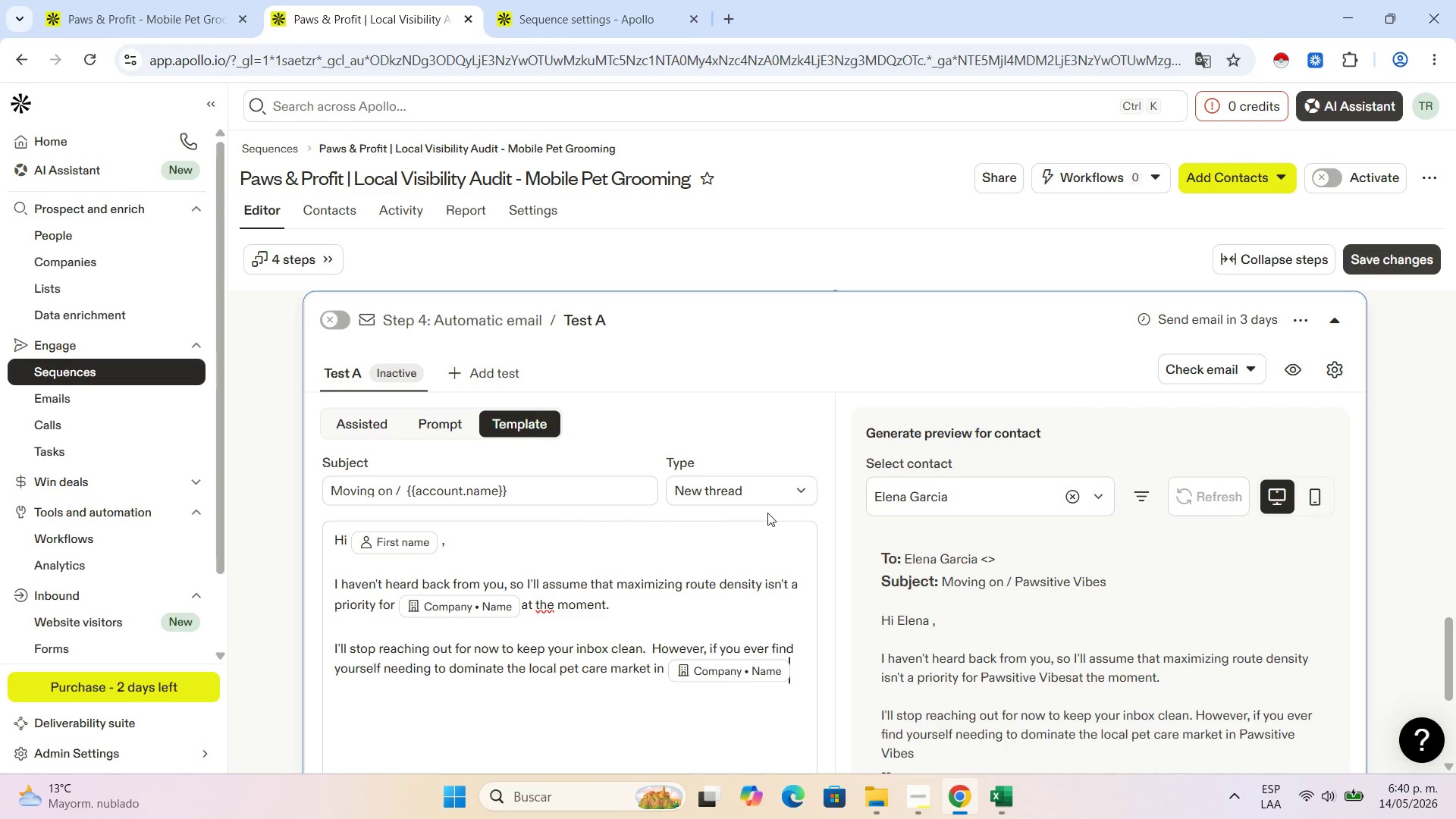 
wait(7.66)
 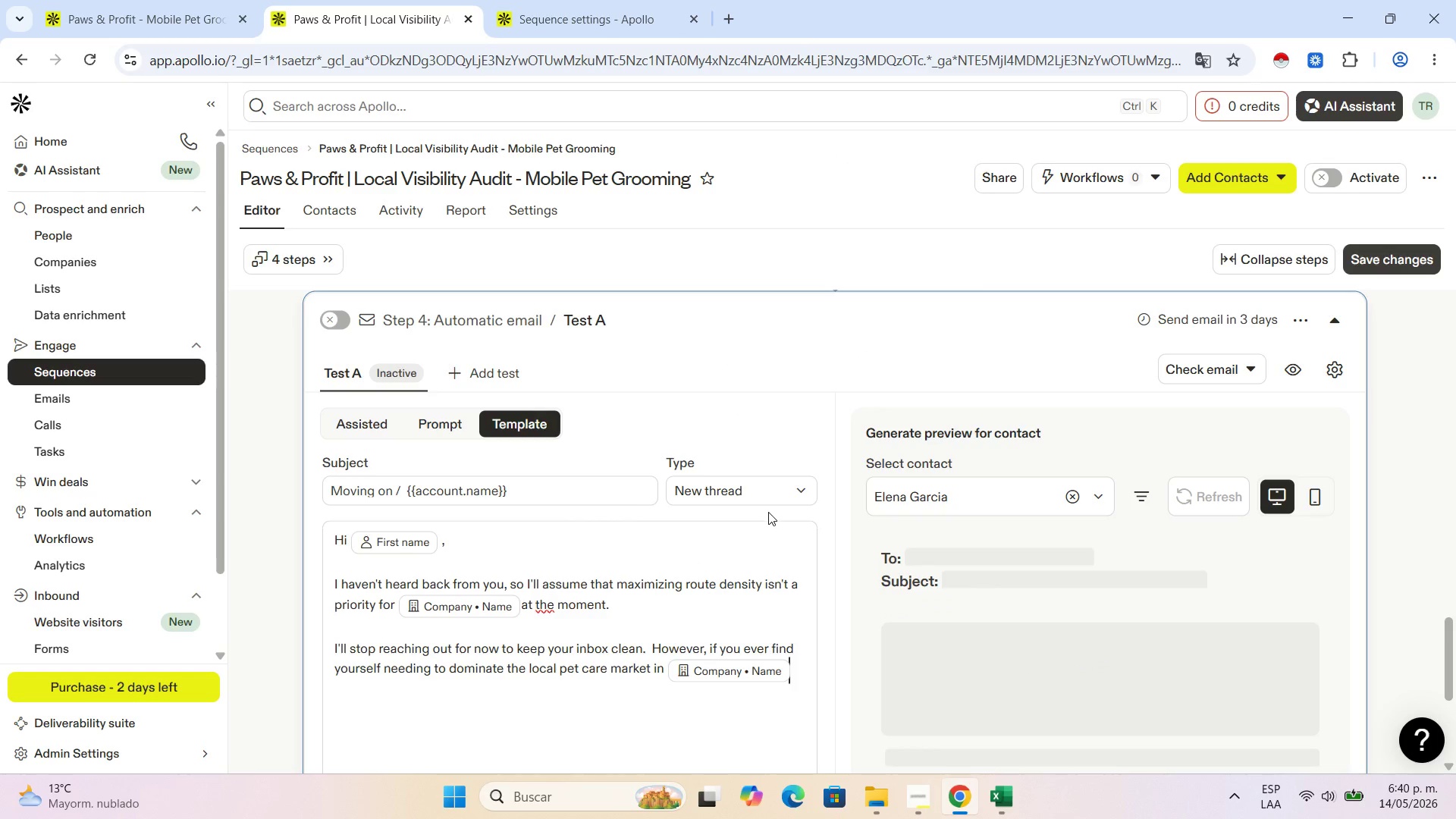 
key(Backspace)
 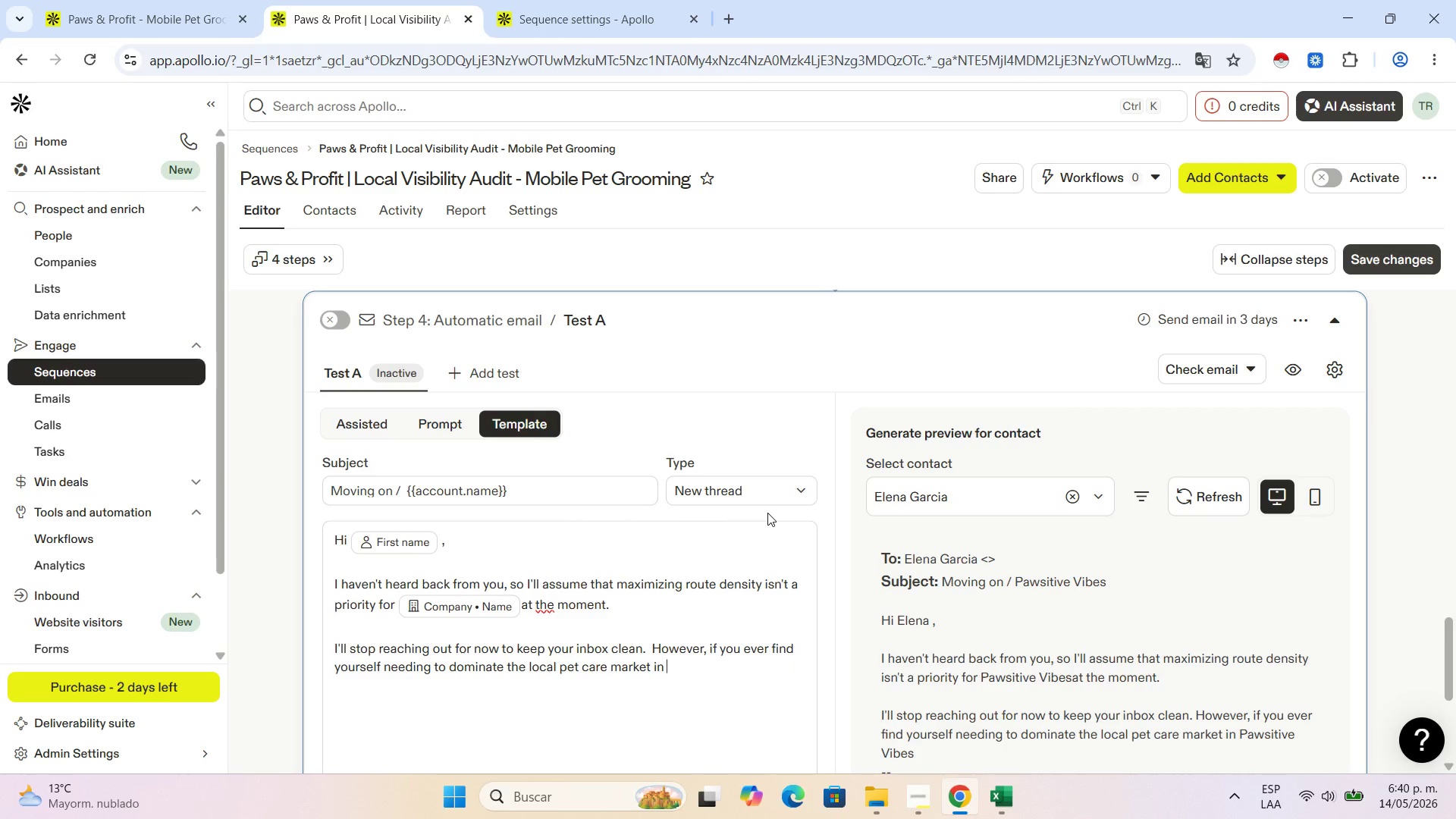 
key(Quote)
 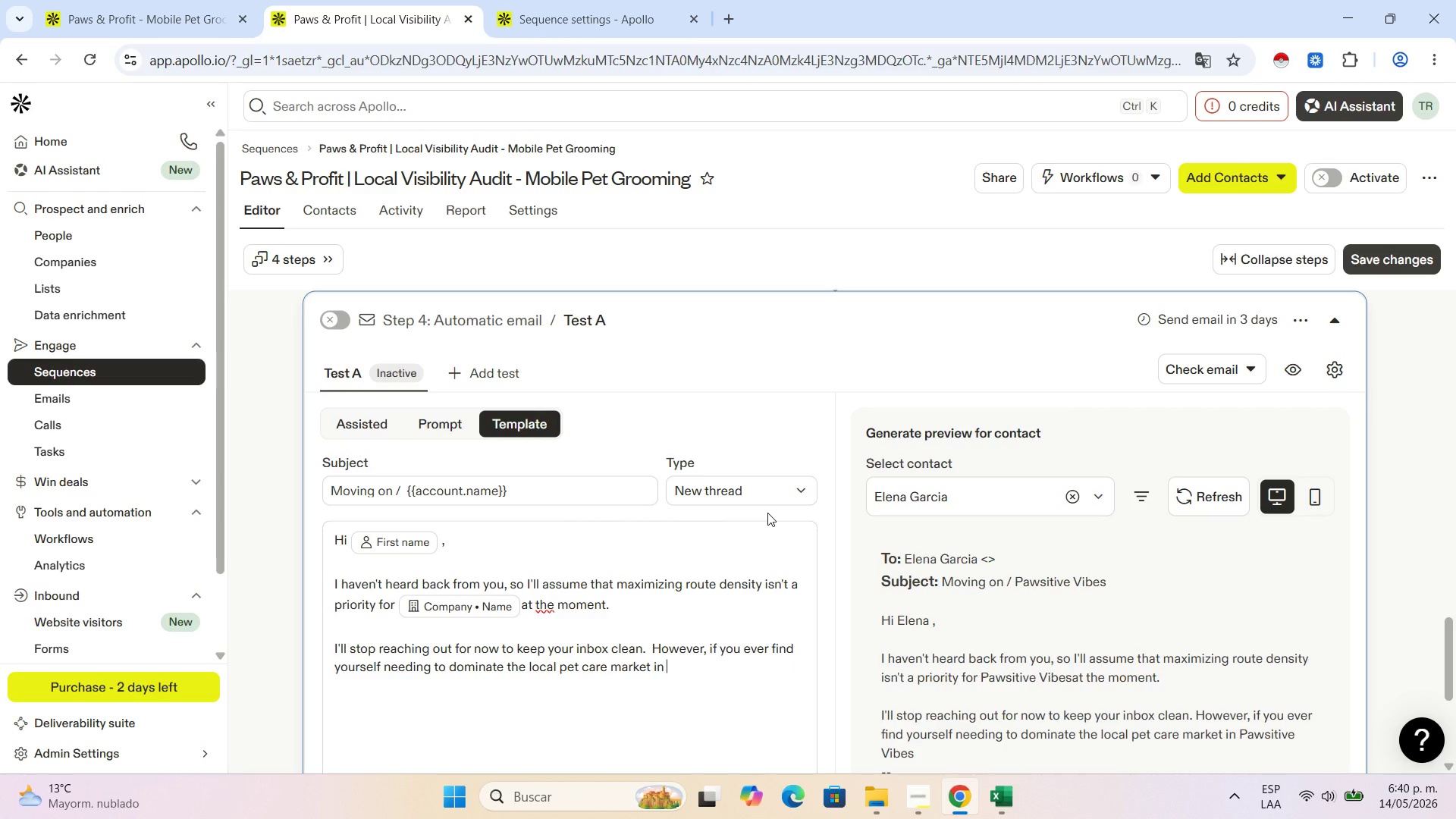 
key(Quote)
 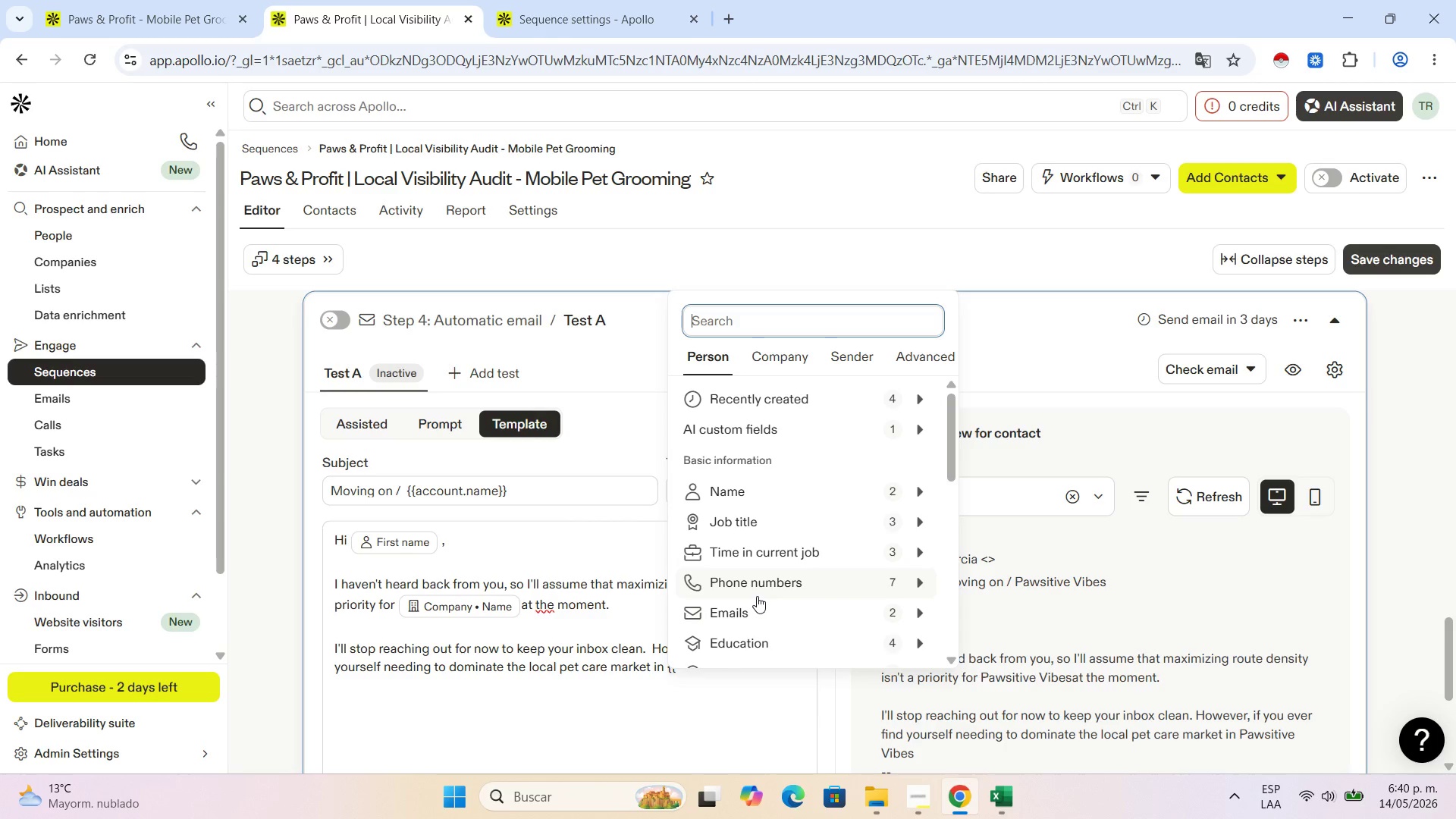 
key(C)
 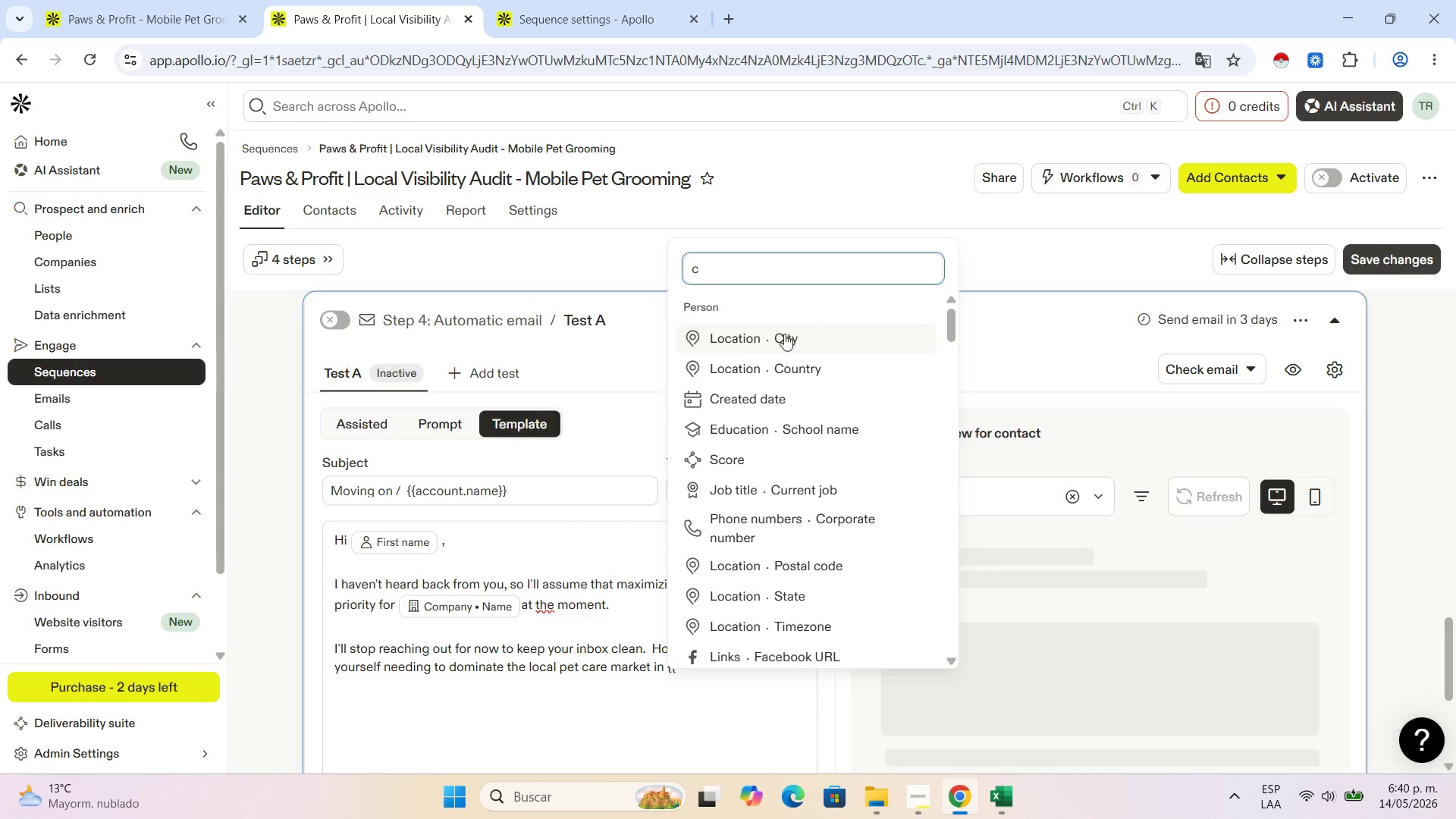 
left_click([783, 338])
 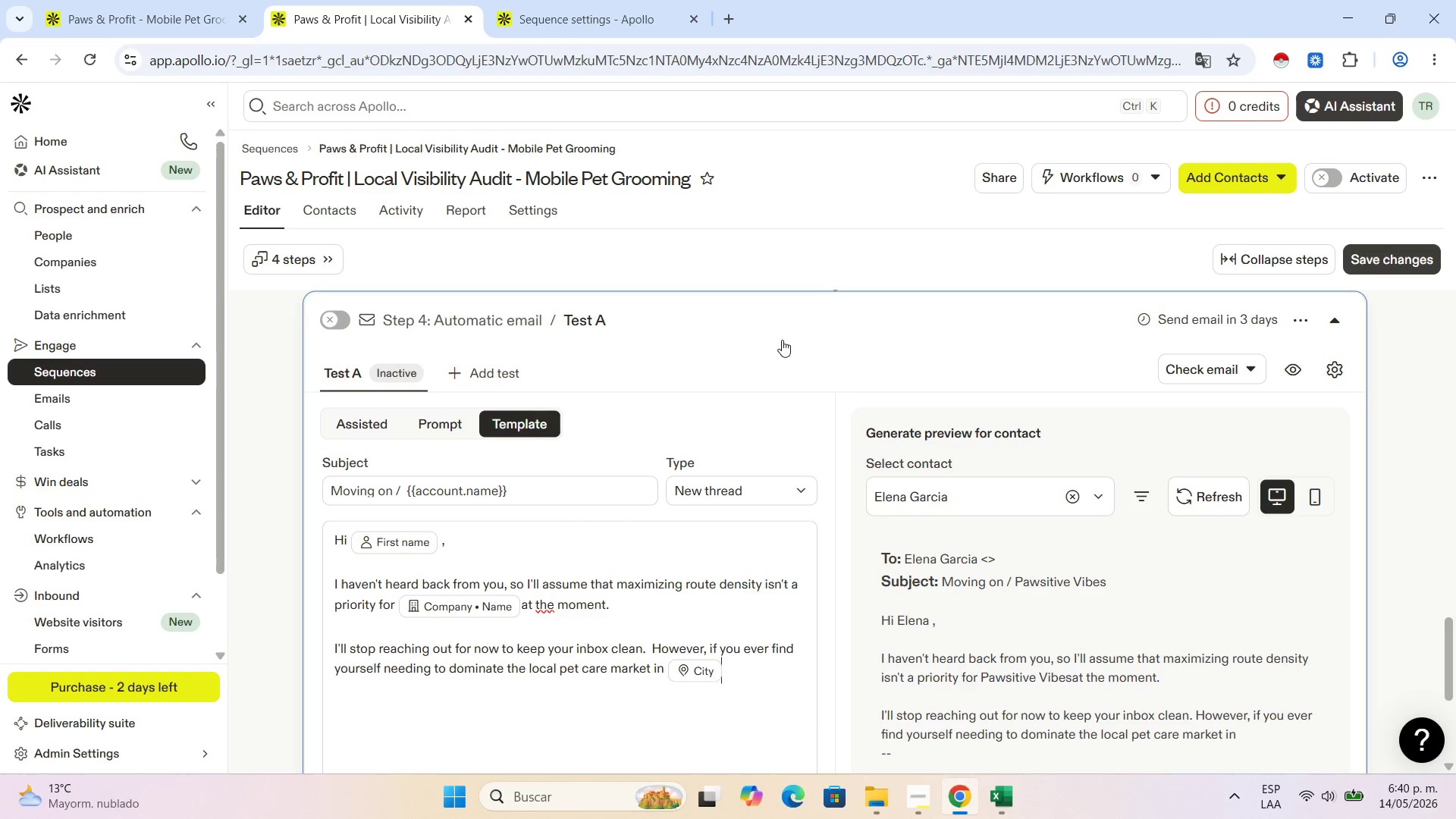 
type( , feel free to reach )
 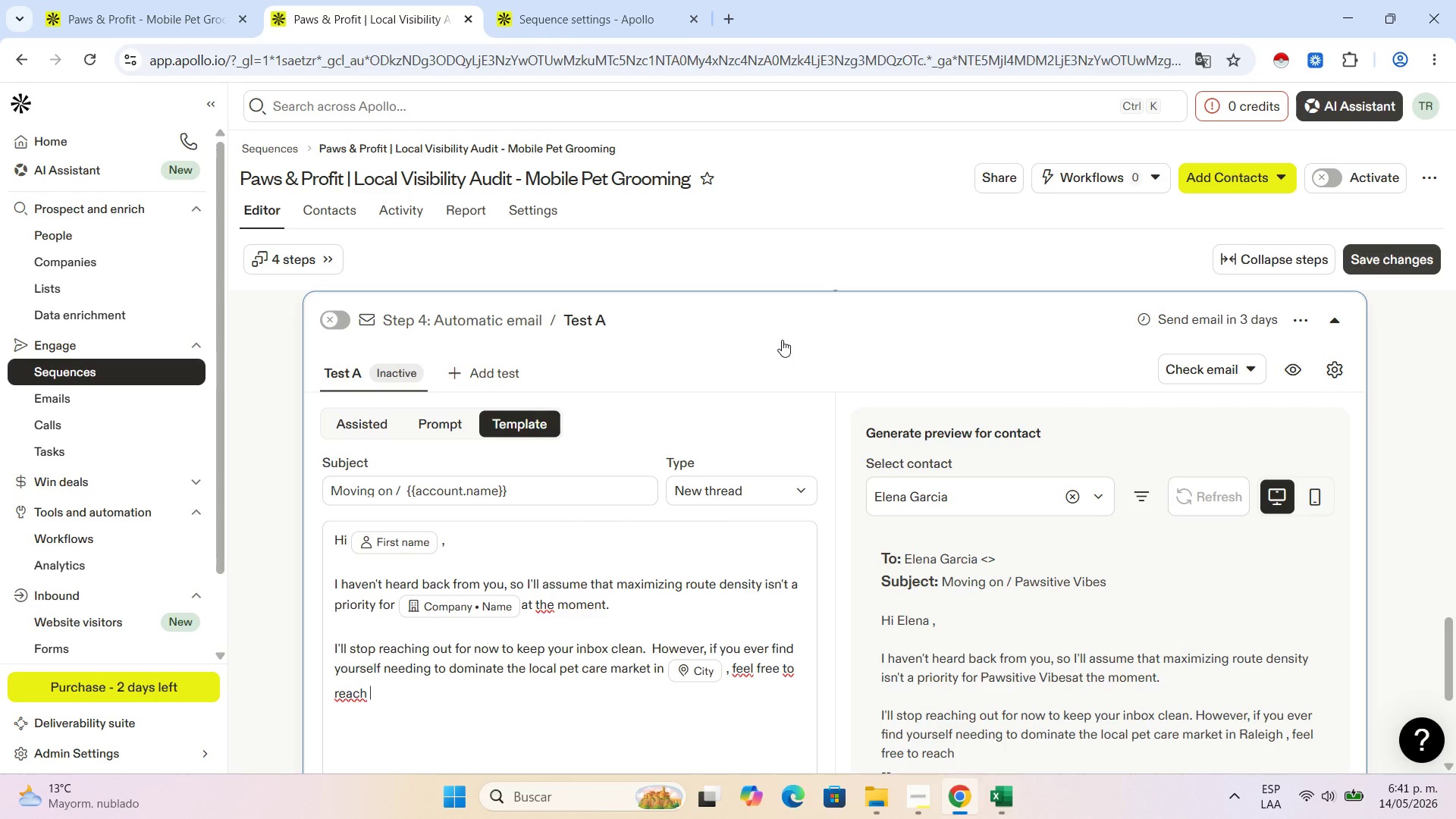 
type(back)
 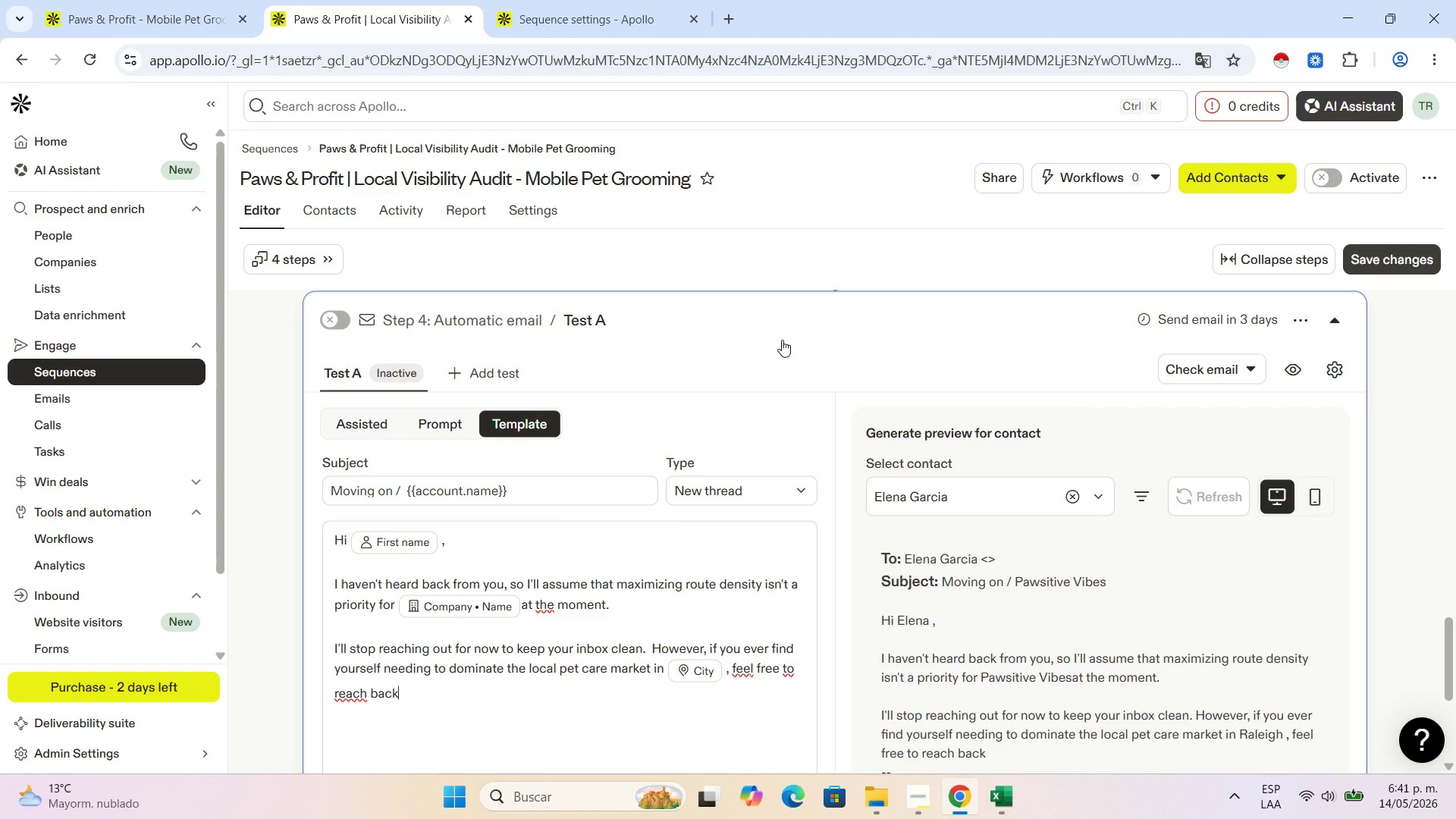 
type(out)
key(Backspace)
key(Backspace)
key(Backspace)
type( out )
key(Backspace)
type(.)
 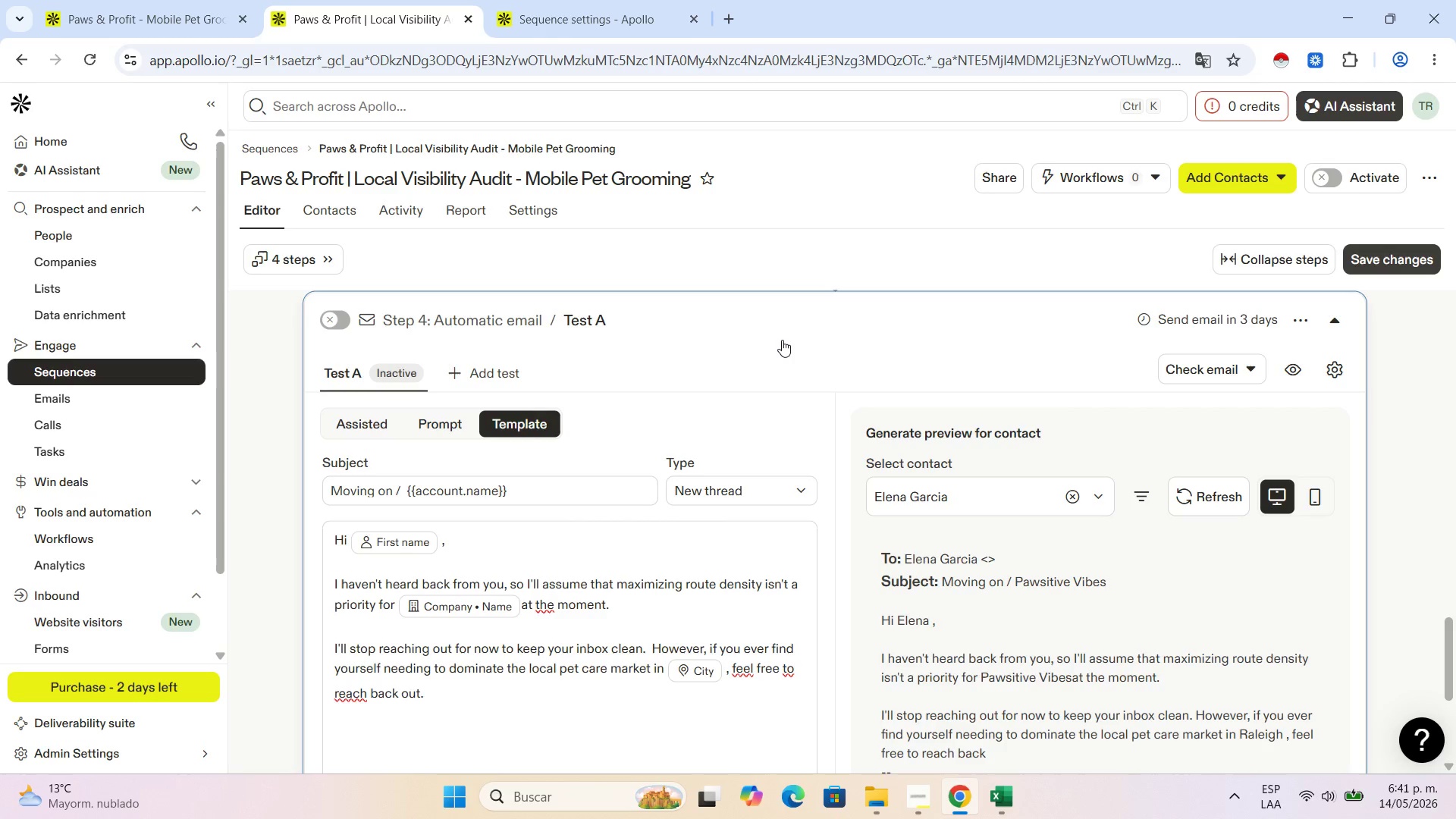 
key(Enter)
 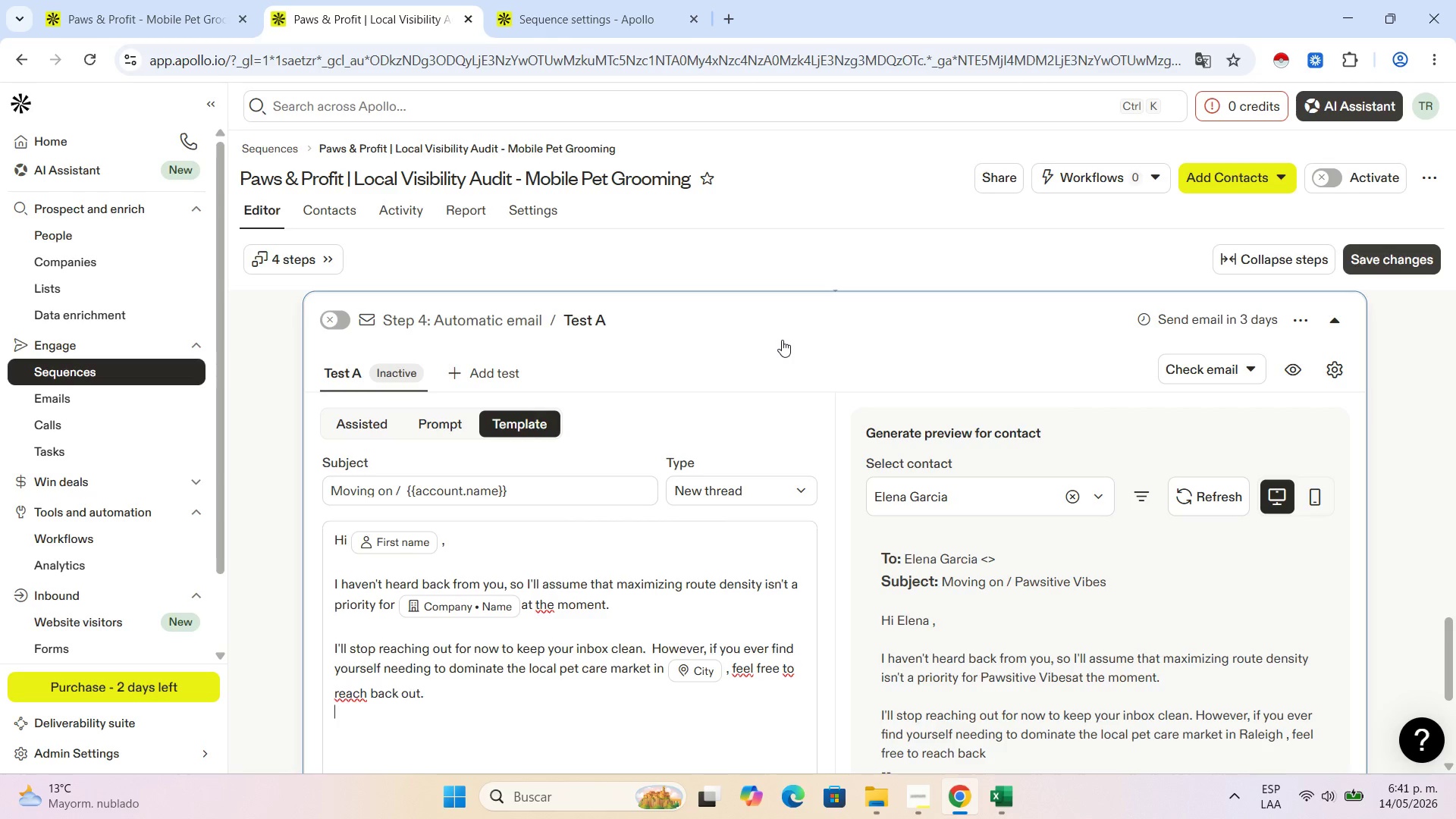 
key(Enter)
 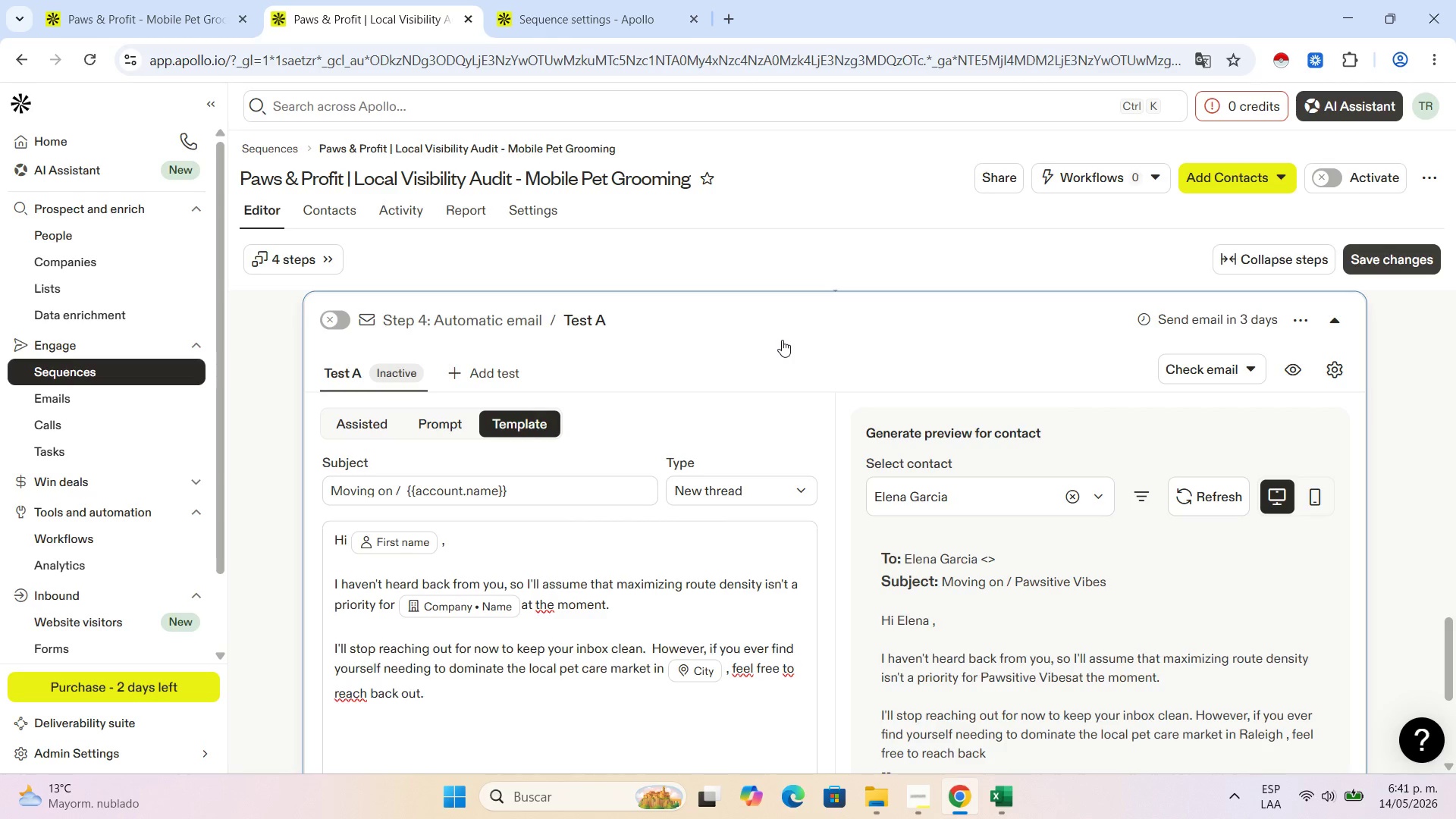 
type(Wishing you and the teams )
key(Backspace)
key(Backspace)
type( continued success.)
 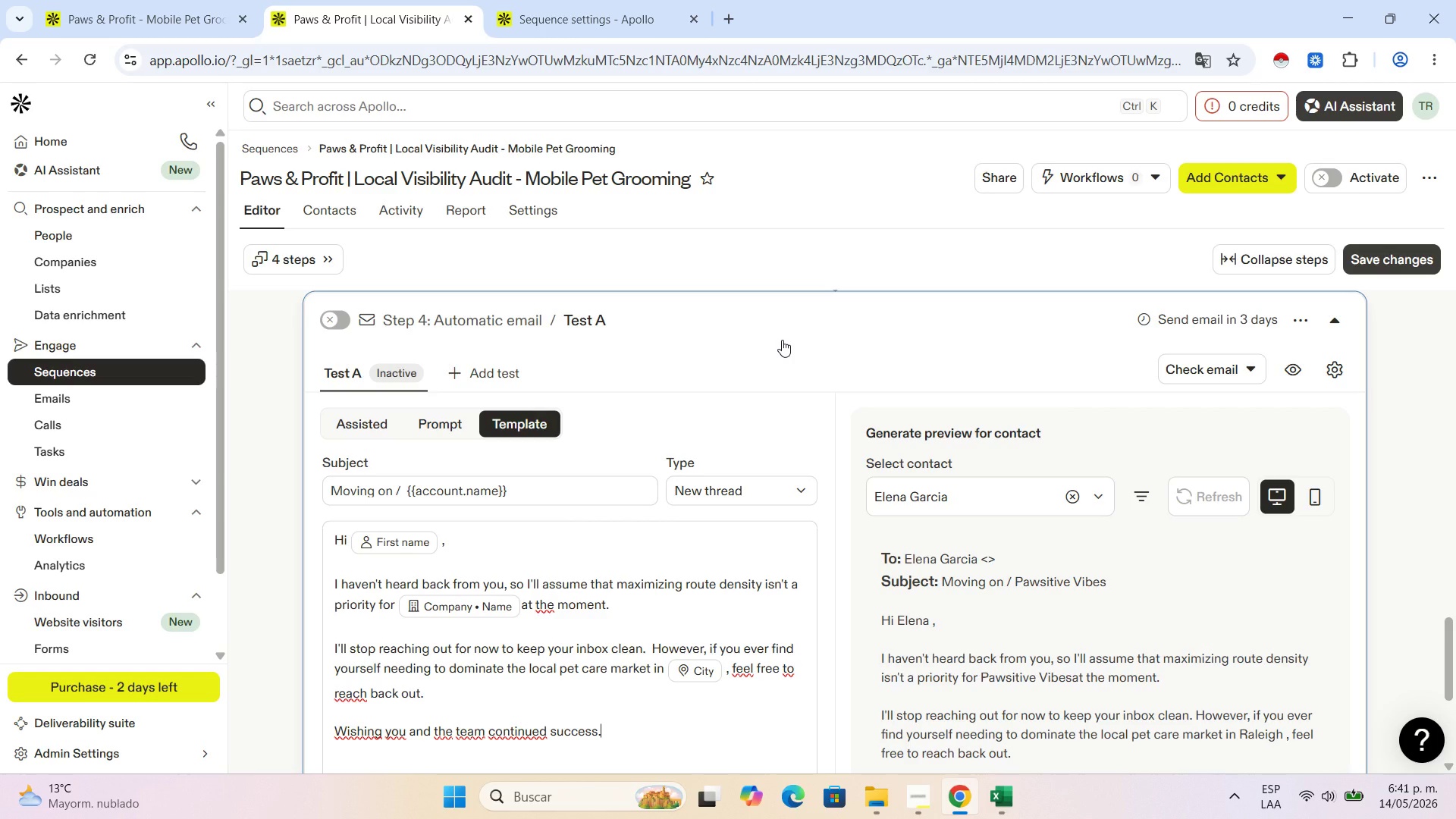 
key(Enter)
 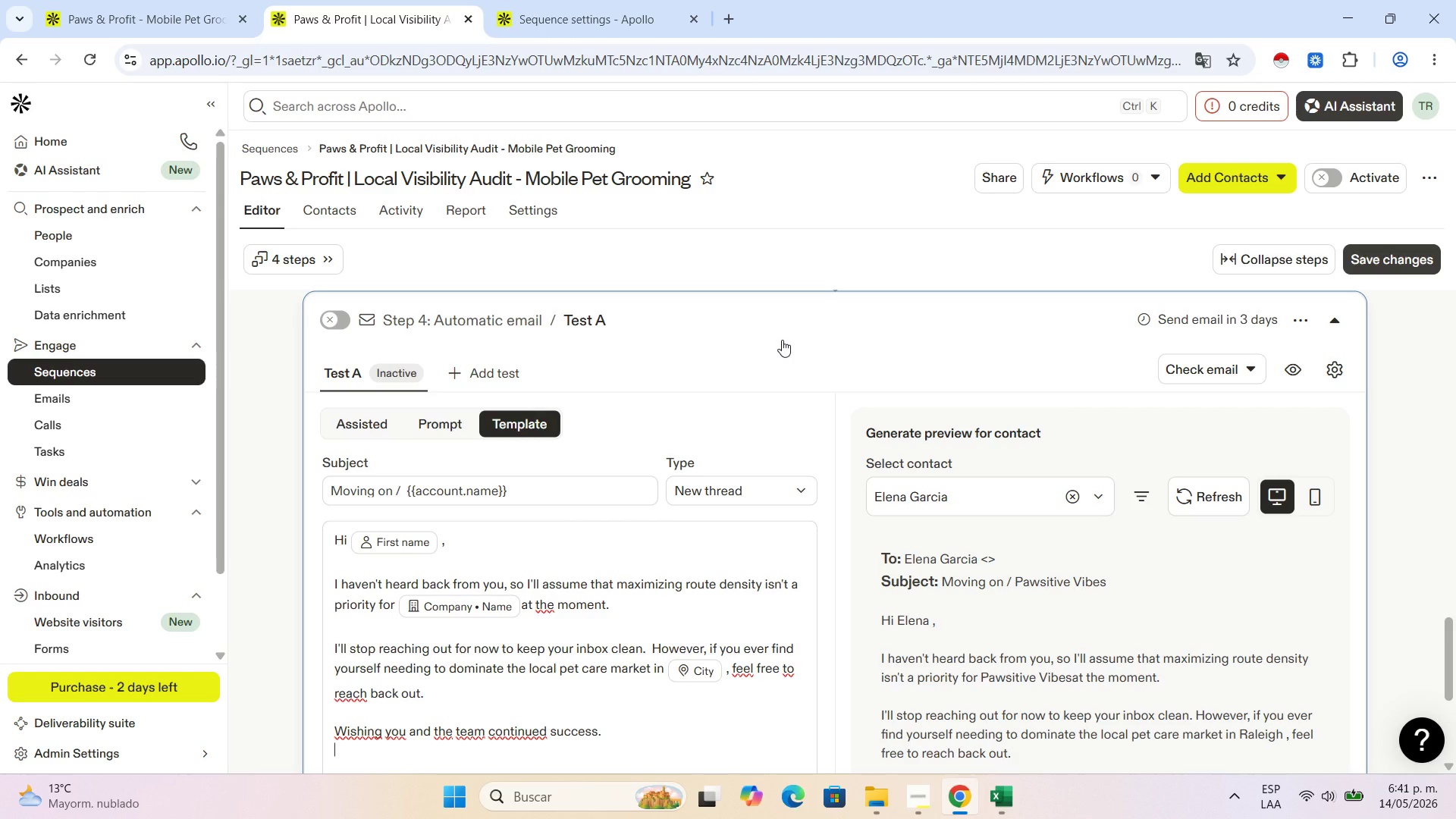 
key(Enter)
 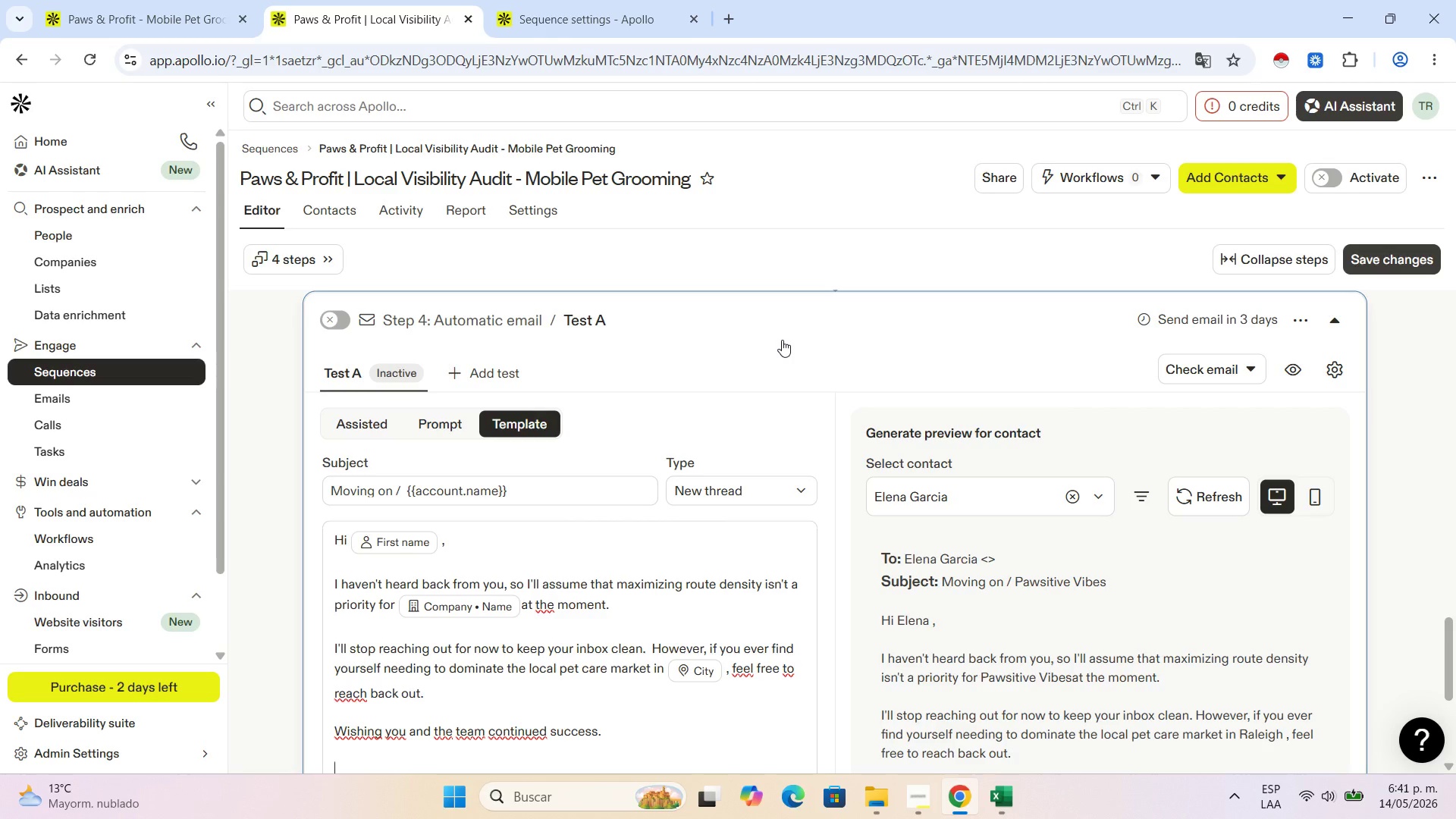 
scroll: coordinate [767, 353], scroll_direction: down, amount: 2.0
 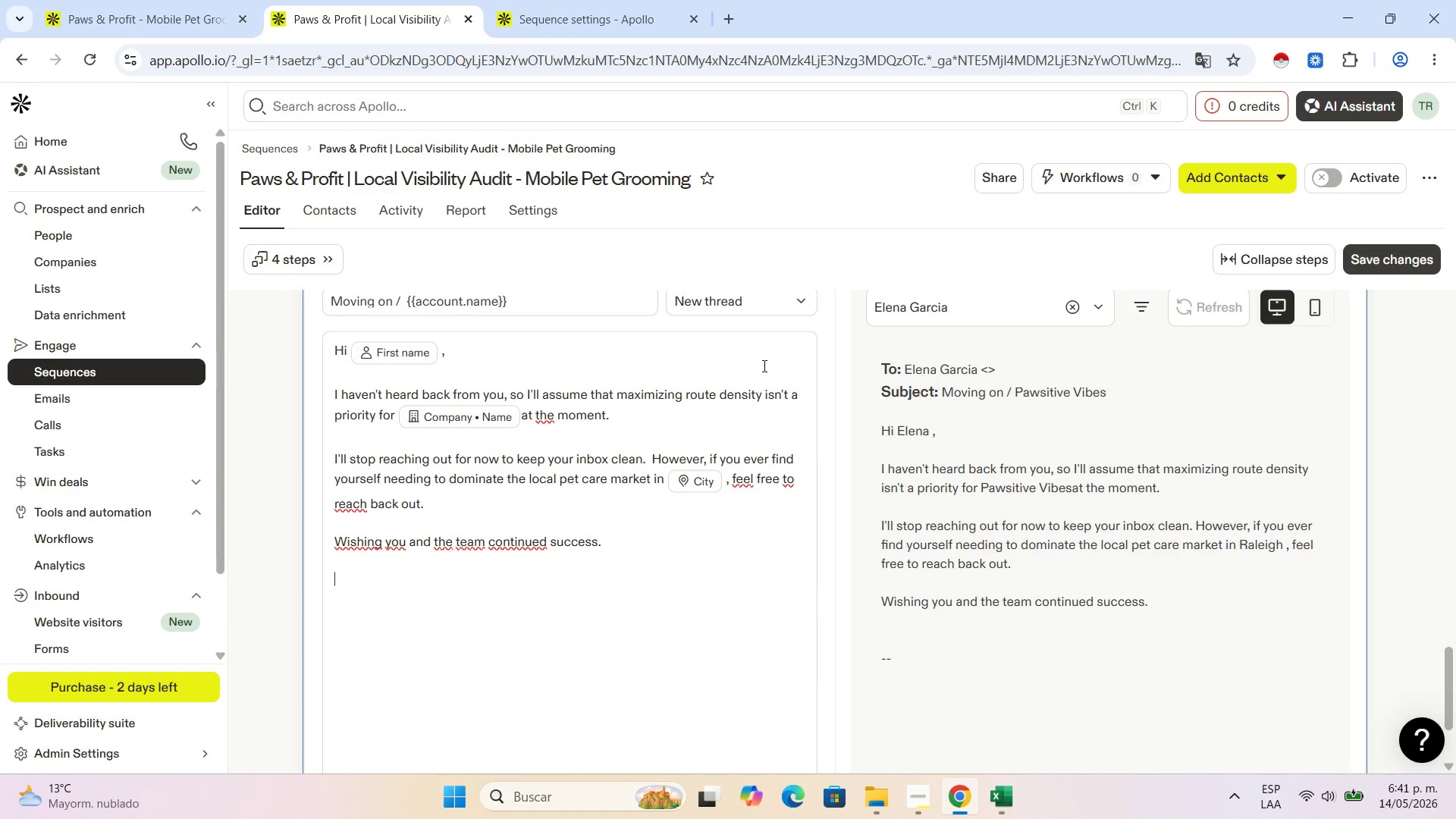 
key(Enter)
 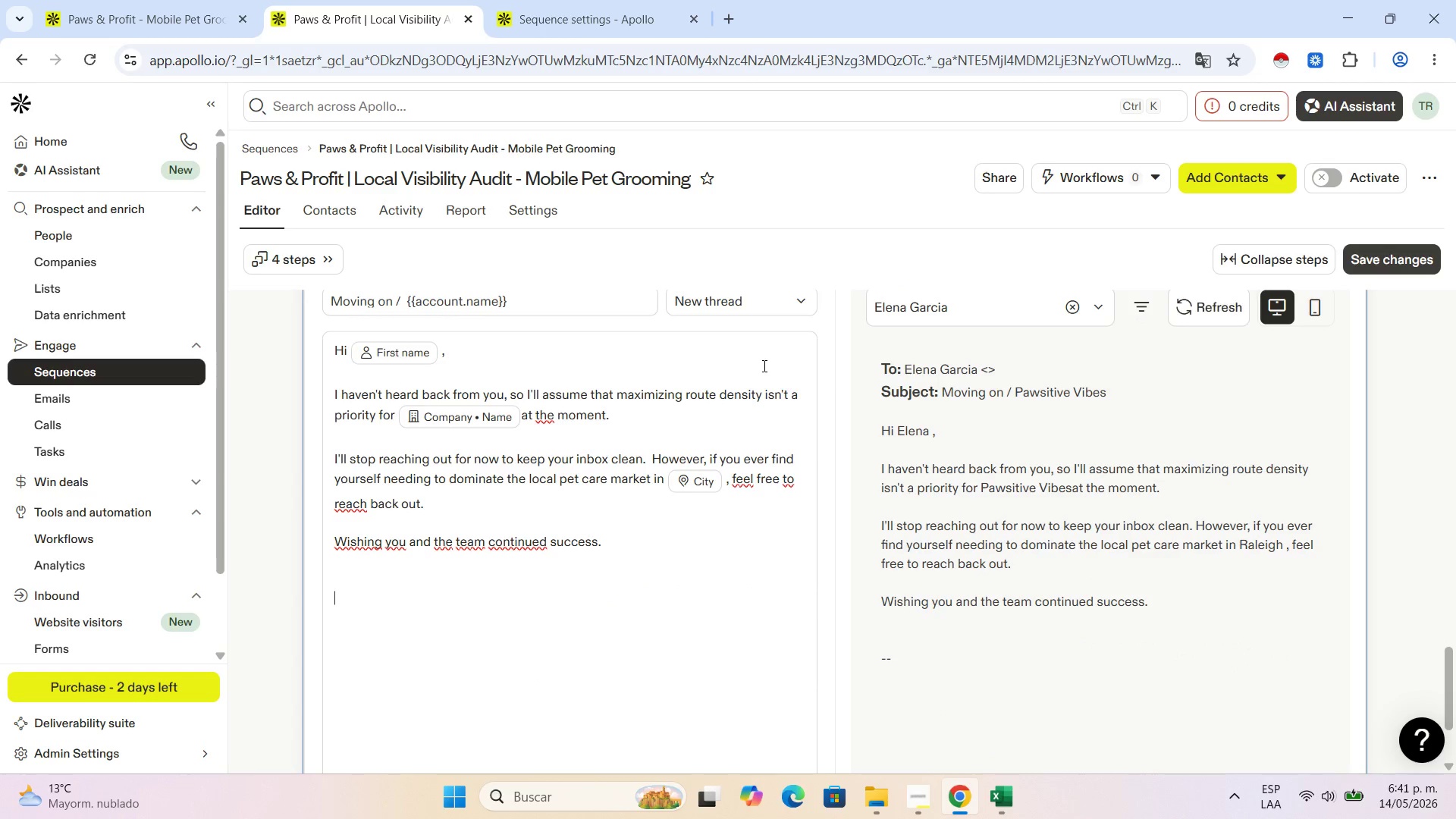 
type(Best)
key(Backspace)
key(Backspace)
key(Backspace)
key(Backspace)
key(Backspace)
type(Best regards,)
 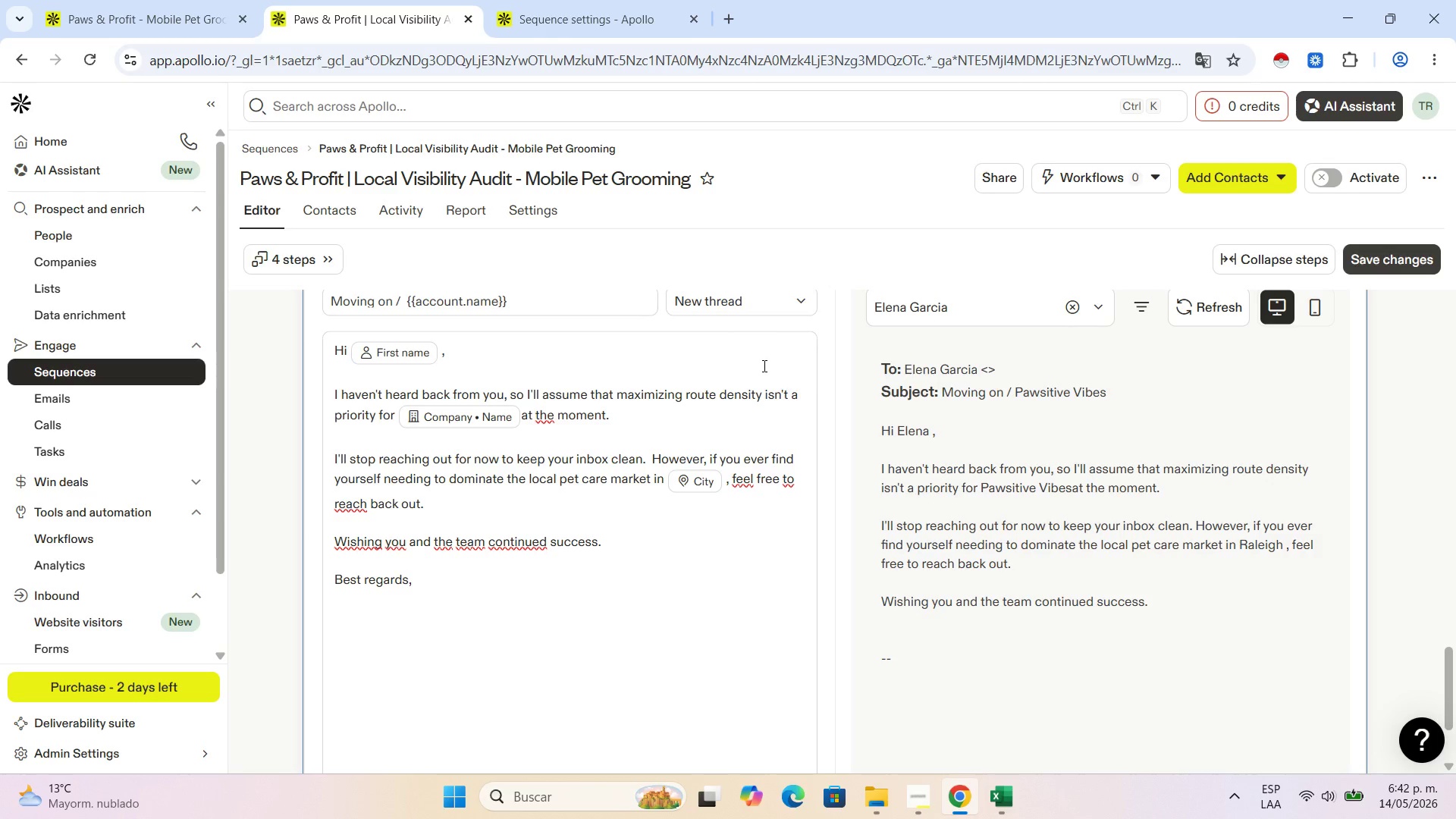 
key(Enter)
 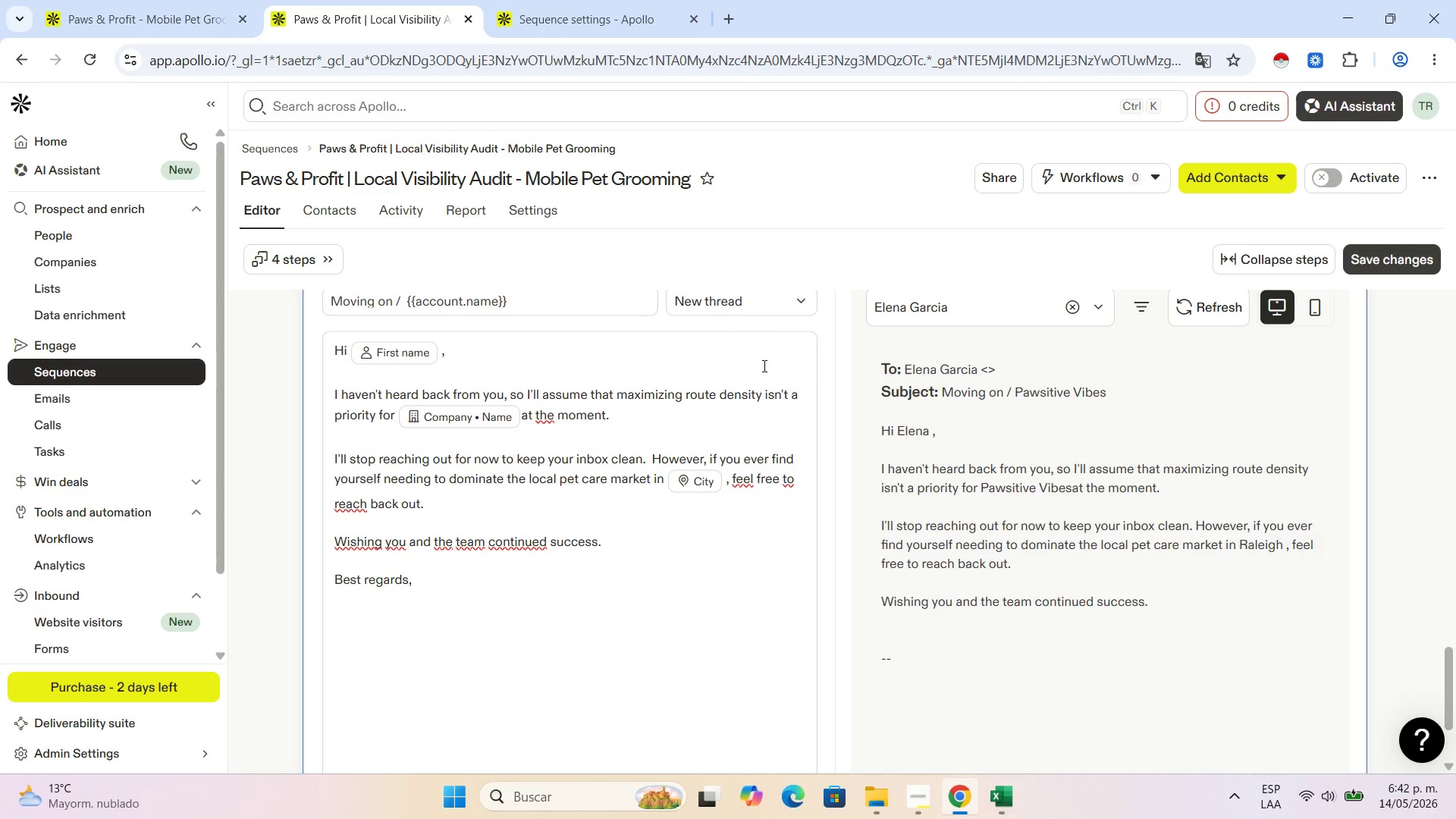 
type(Laur )
key(Backspace)
type(a Agudelo)
 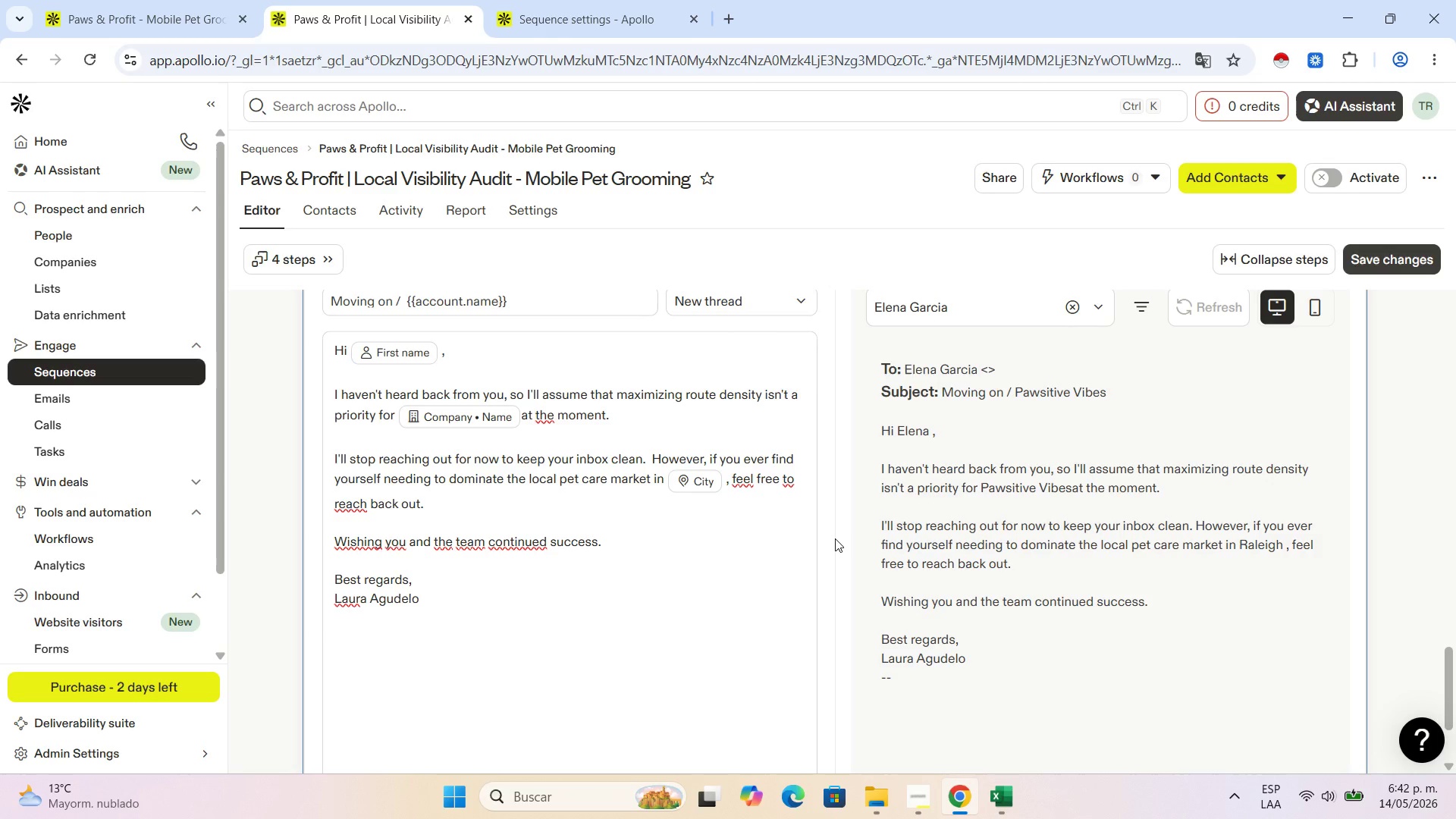 
wait(21.23)
 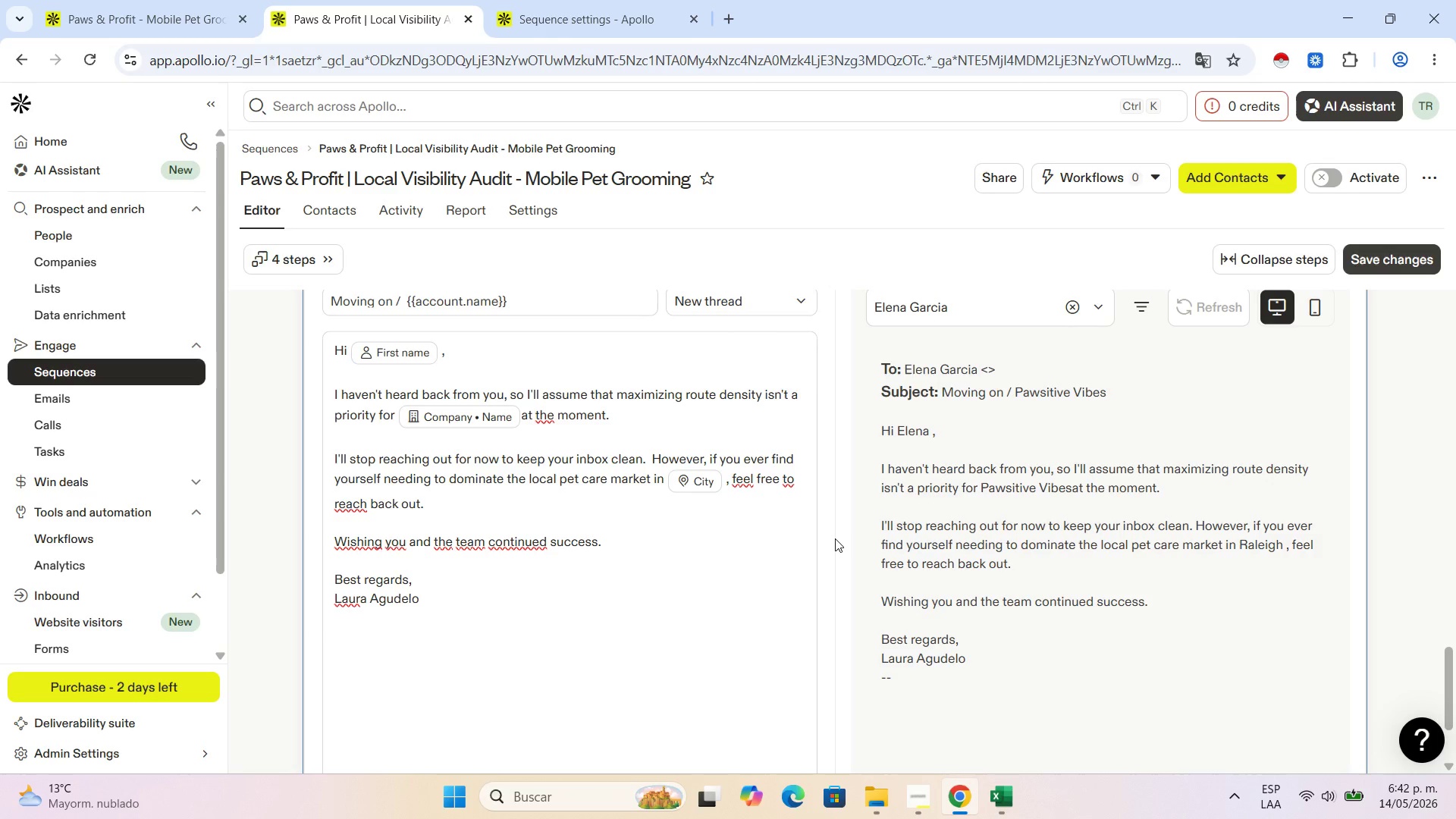 
scroll: coordinate [508, 445], scroll_direction: up, amount: 2.0
 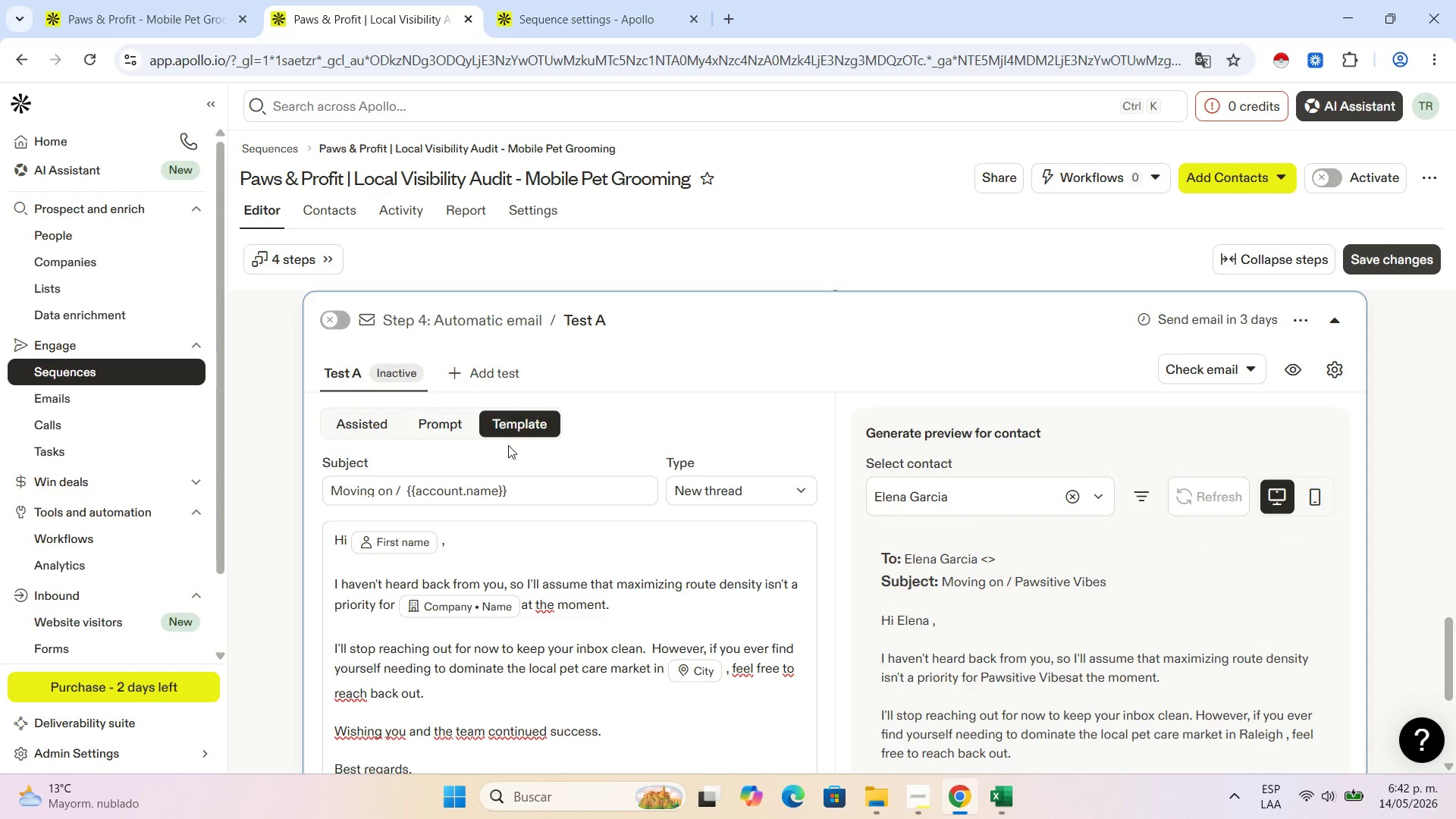 
wait(5.76)
 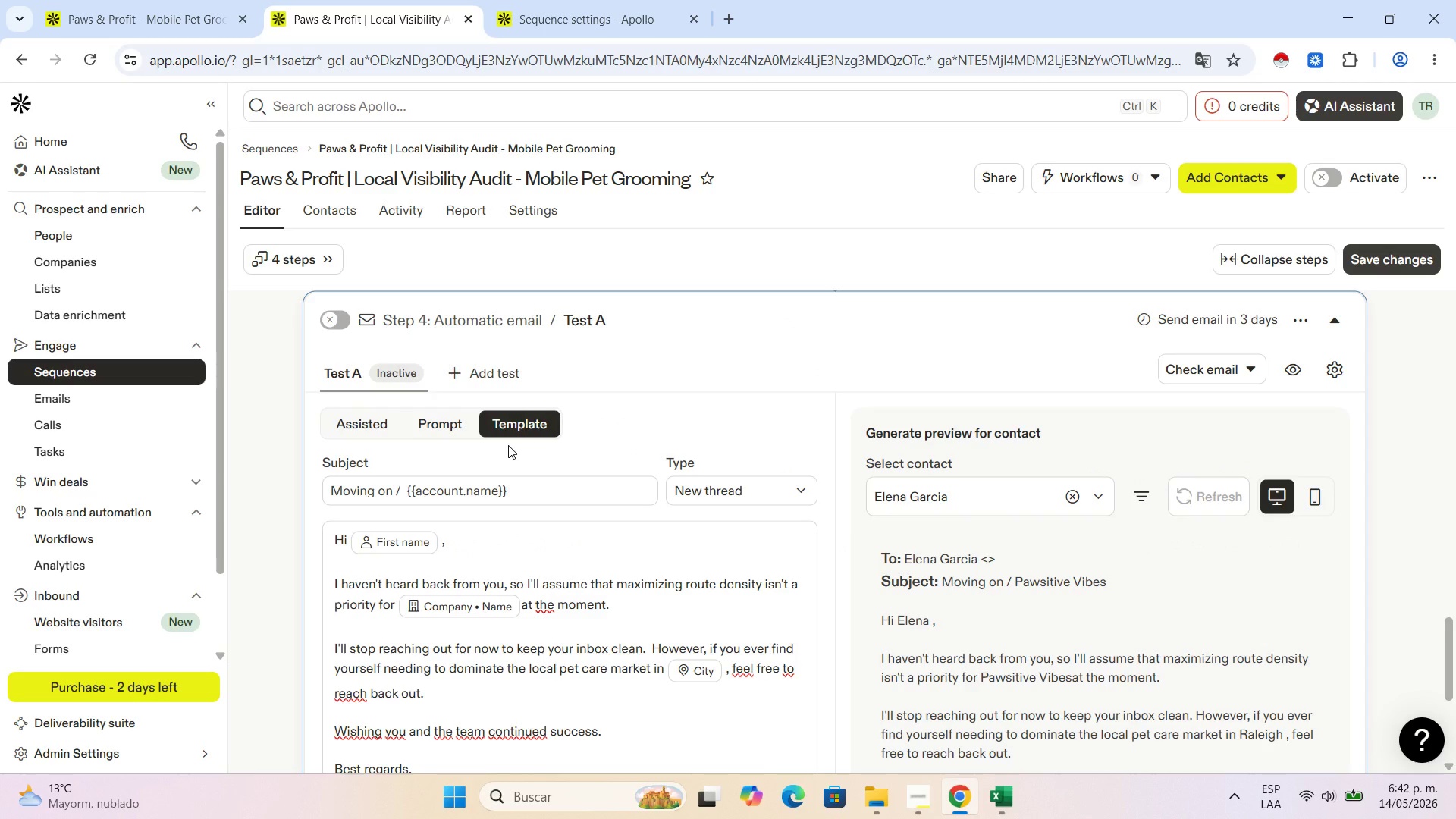 
scroll: coordinate [508, 447], scroll_direction: up, amount: 15.0
 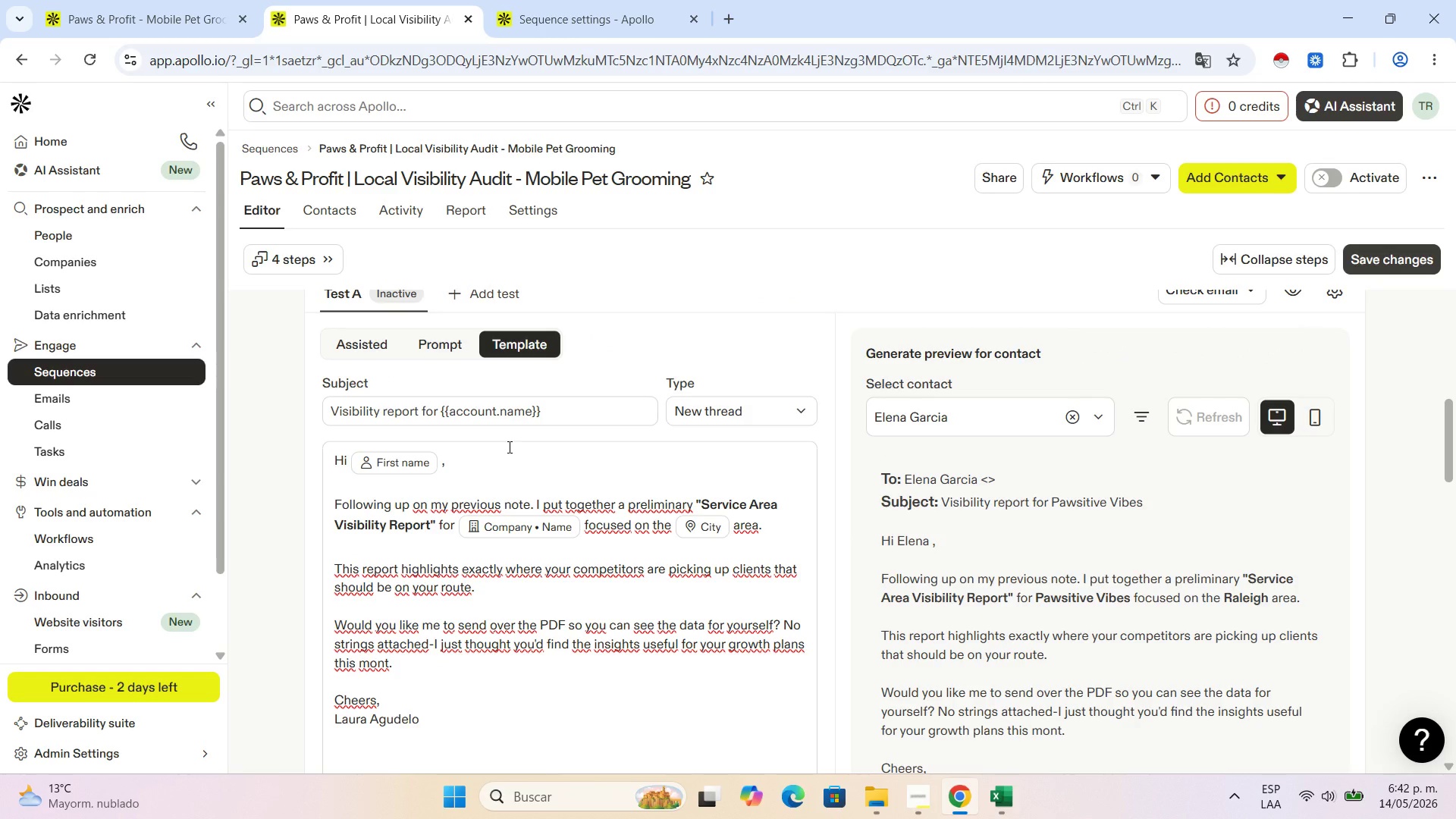 
wait(5.88)
 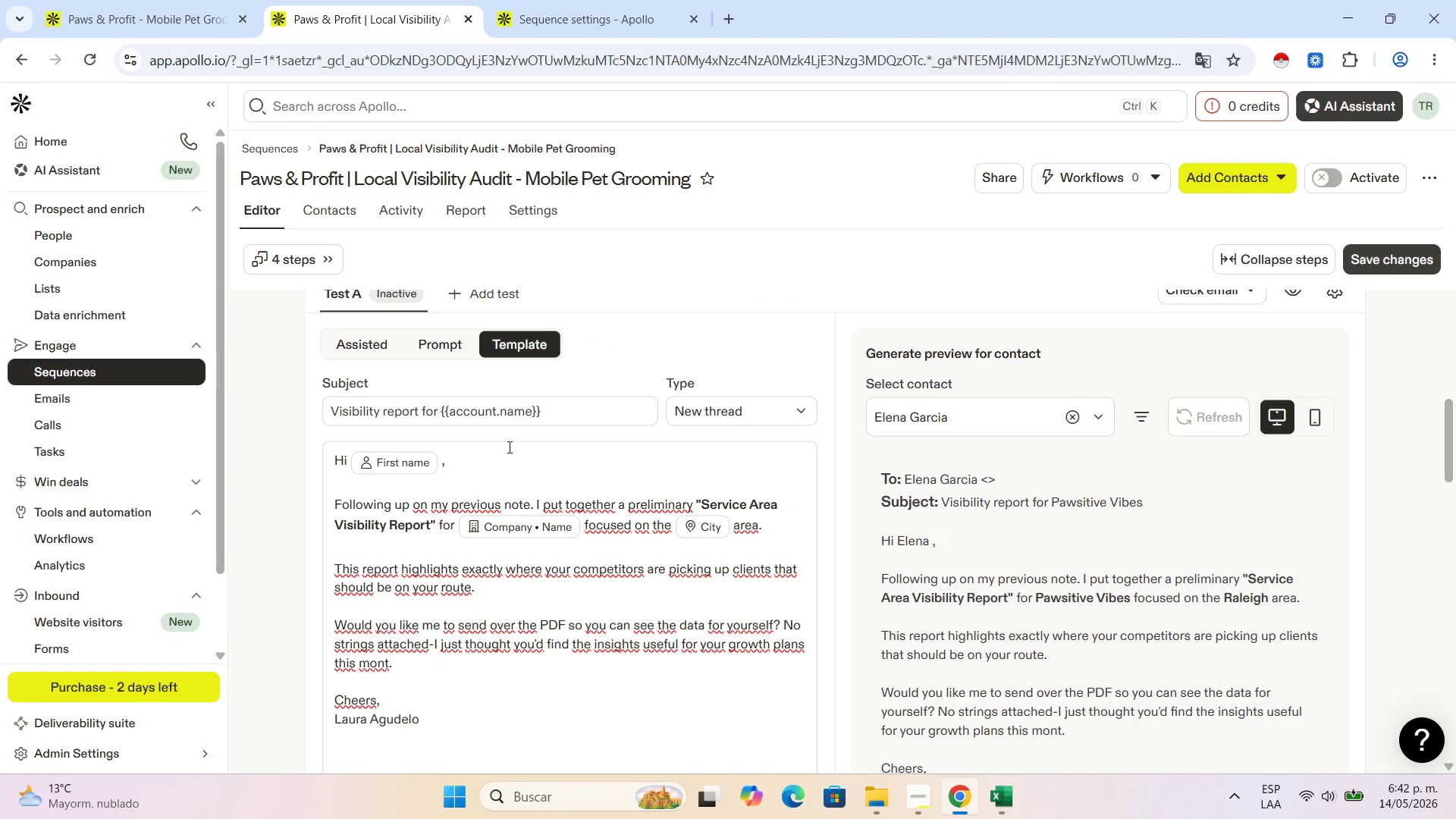 
scroll: coordinate [508, 447], scroll_direction: up, amount: 1.0
 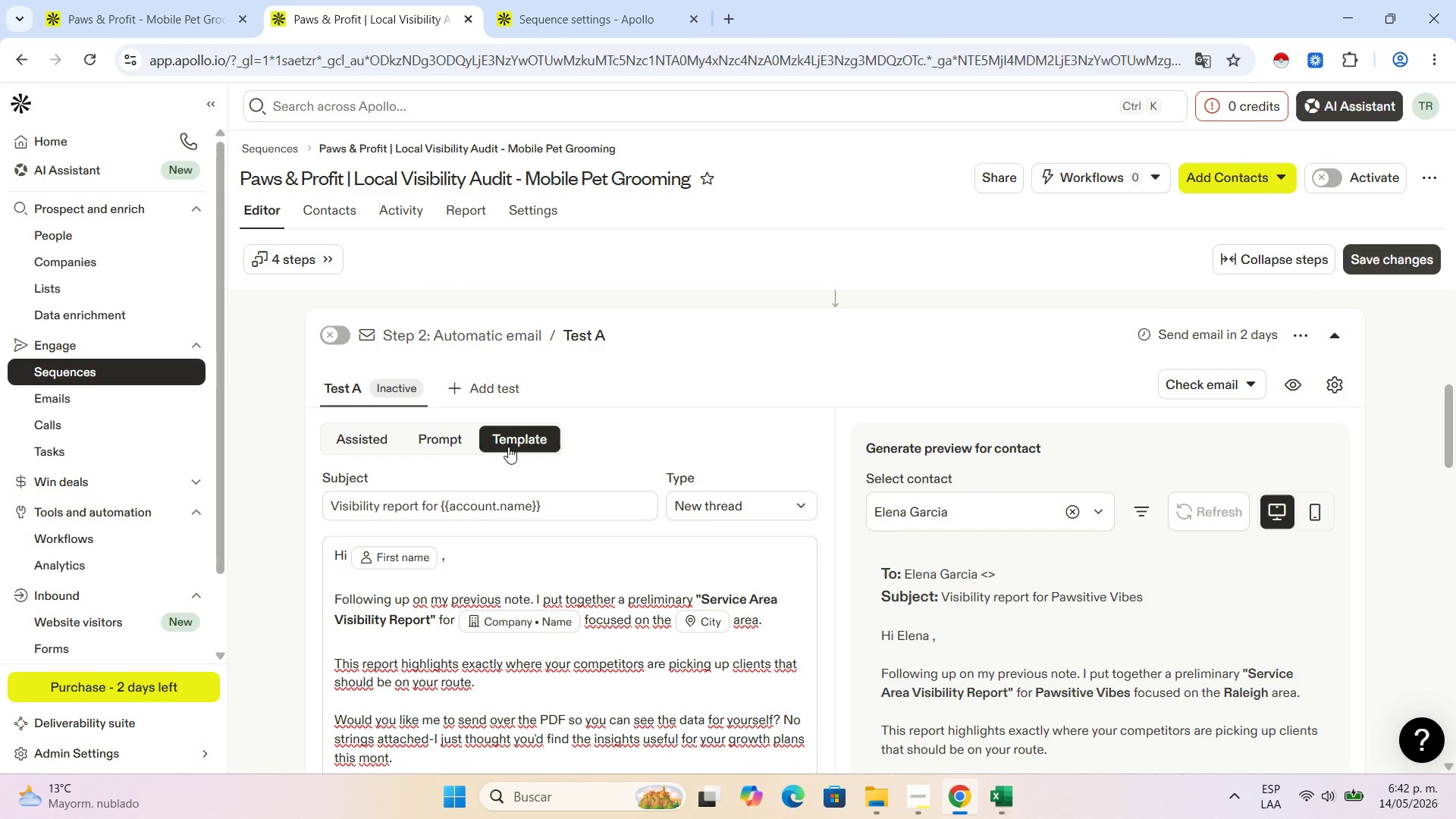 
scroll: coordinate [508, 447], scroll_direction: down, amount: 2.0
 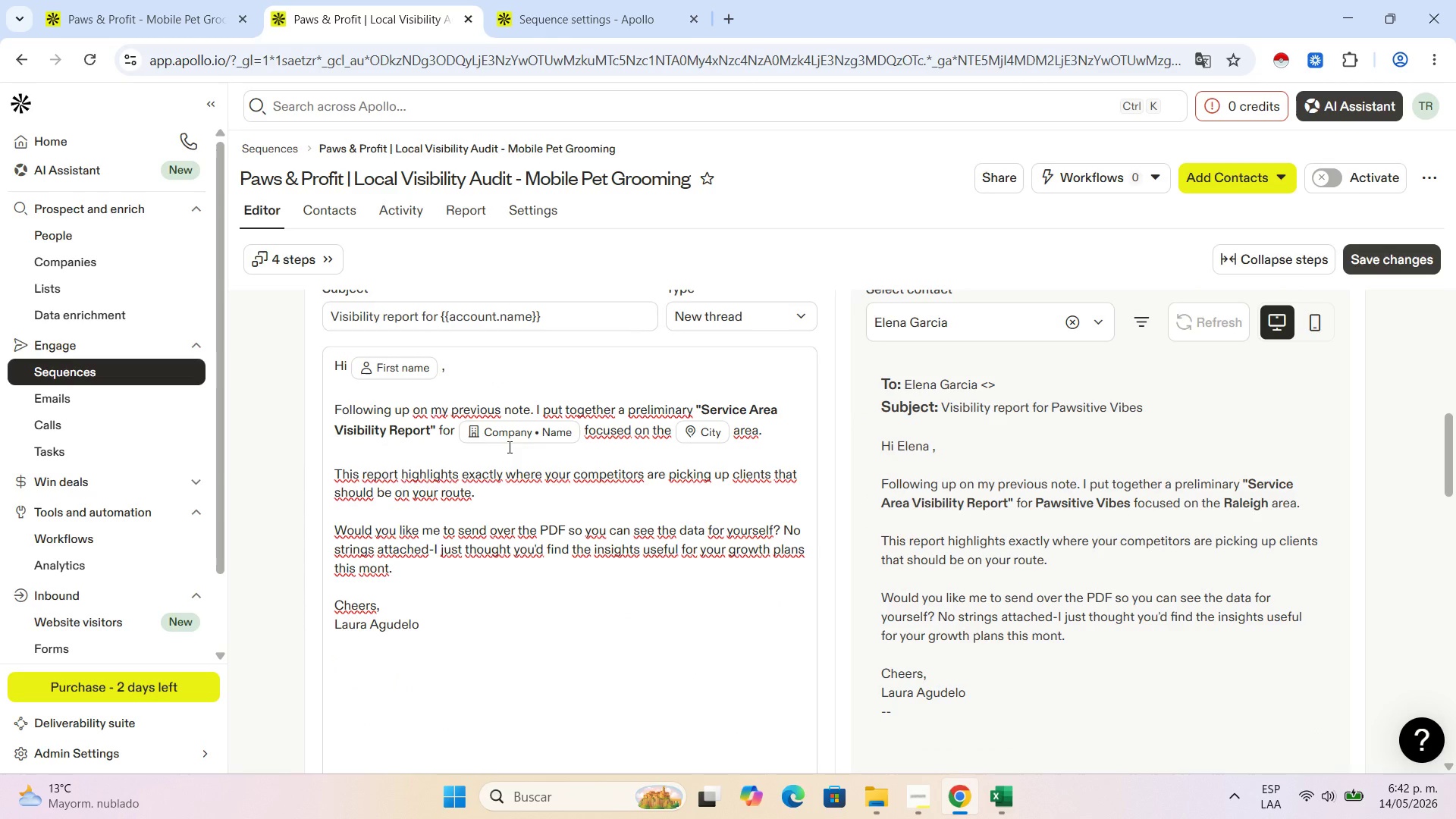 
wait(9.97)
 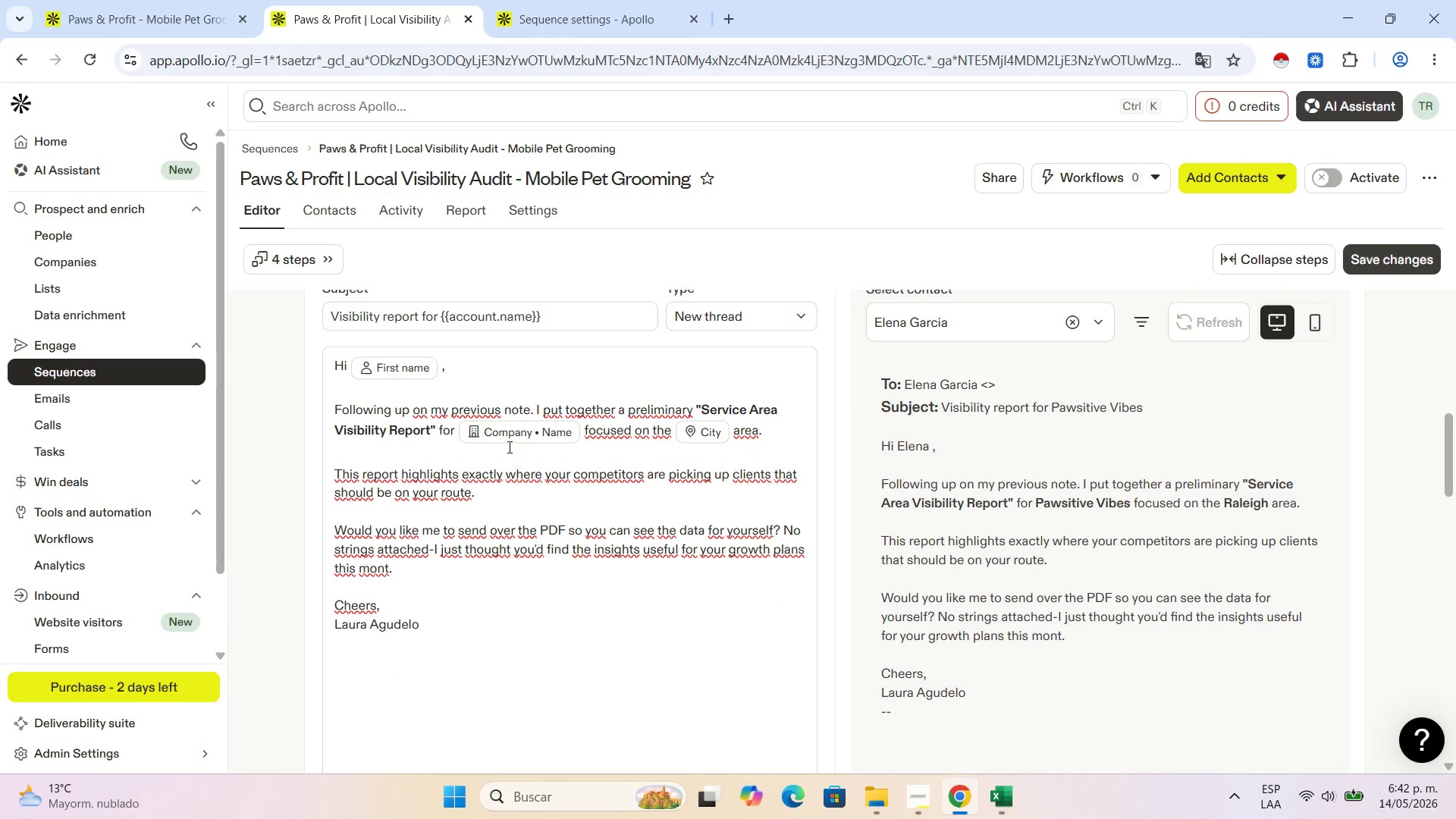 
scroll: coordinate [576, 526], scroll_direction: up, amount: 4.0
 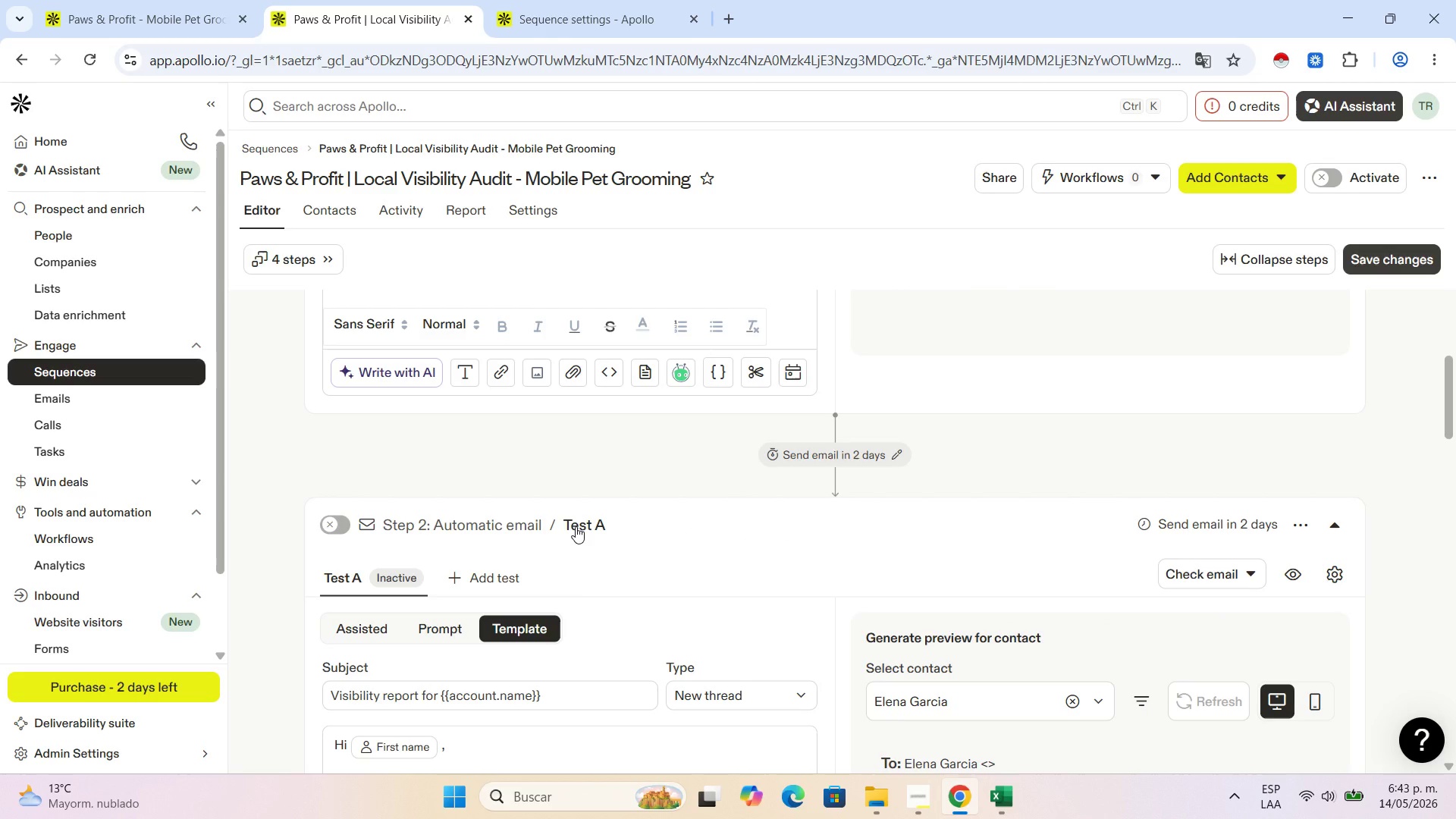 
wait(7.62)
 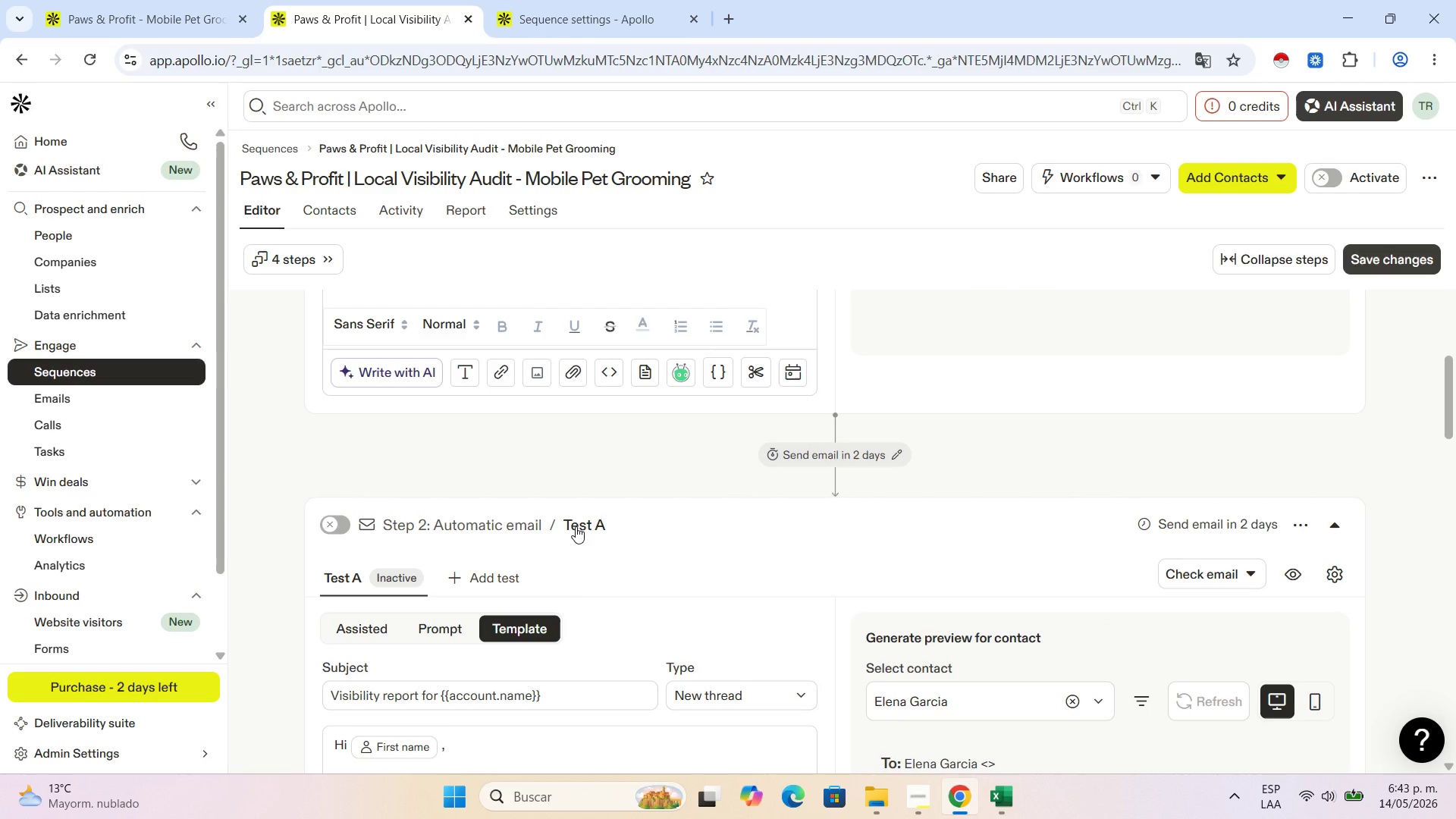 
scroll: coordinate [576, 526], scroll_direction: up, amount: 4.0
 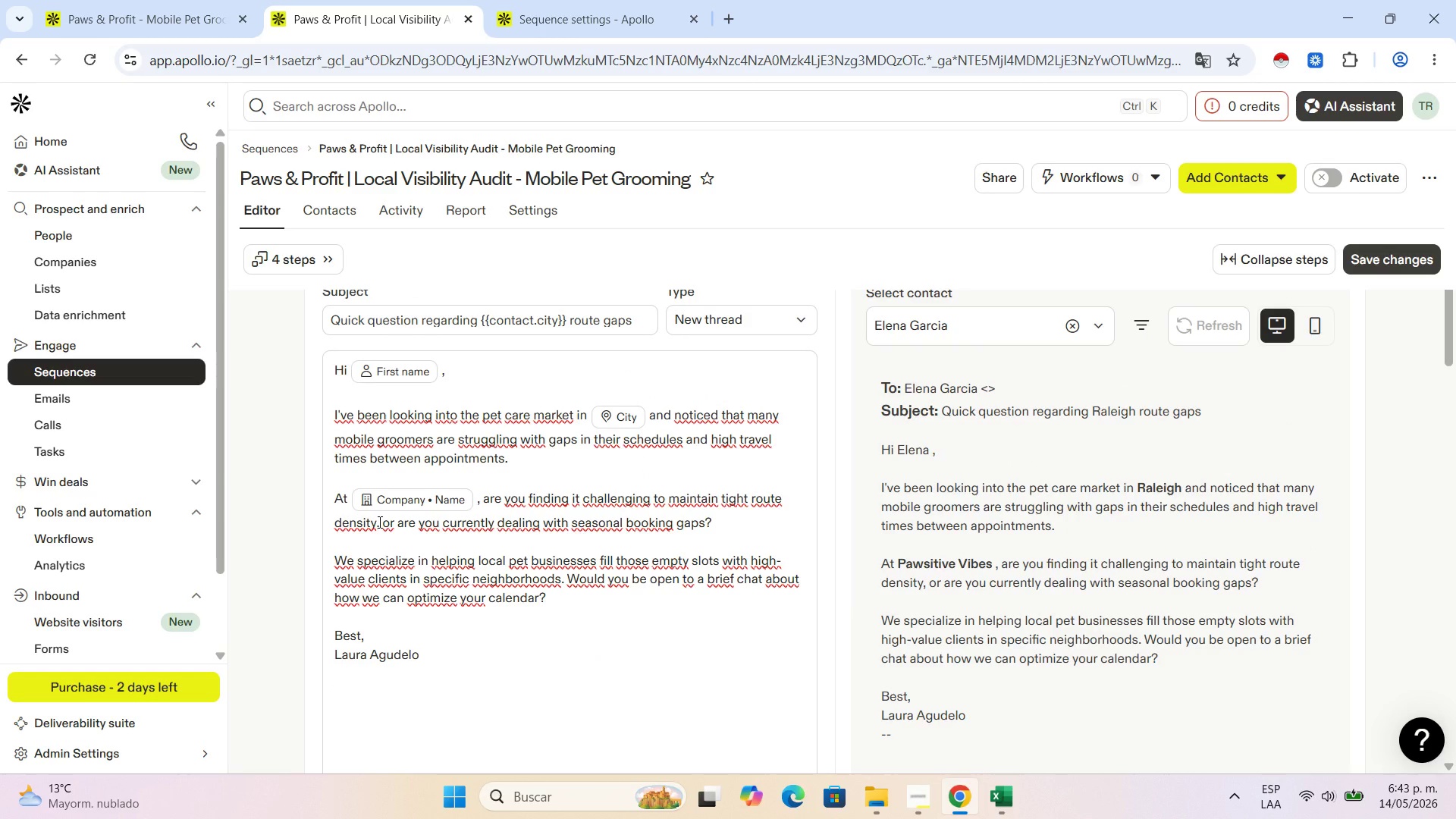 
wait(8.74)
 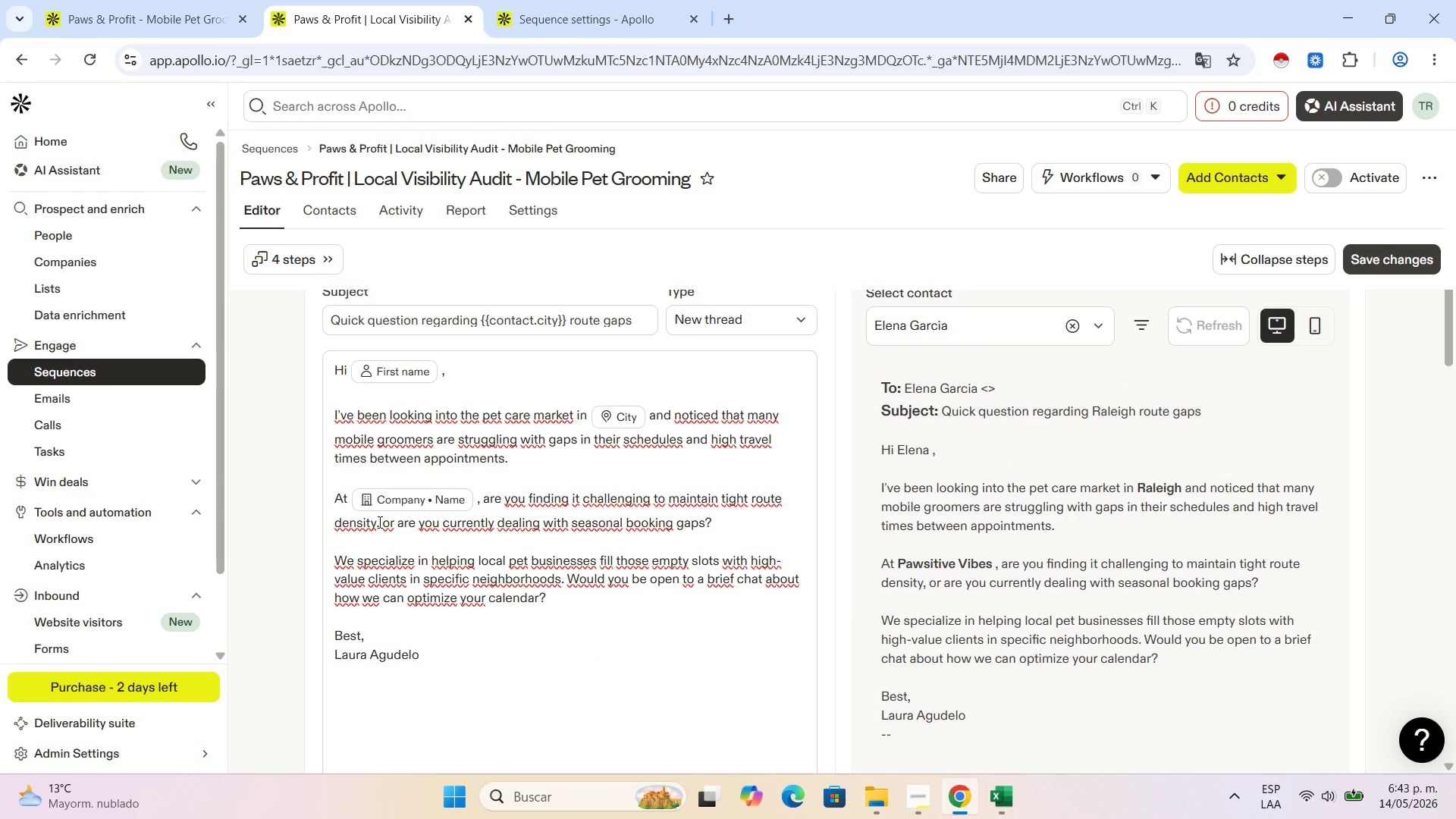 
scroll: coordinate [378, 522], scroll_direction: up, amount: 5.0
 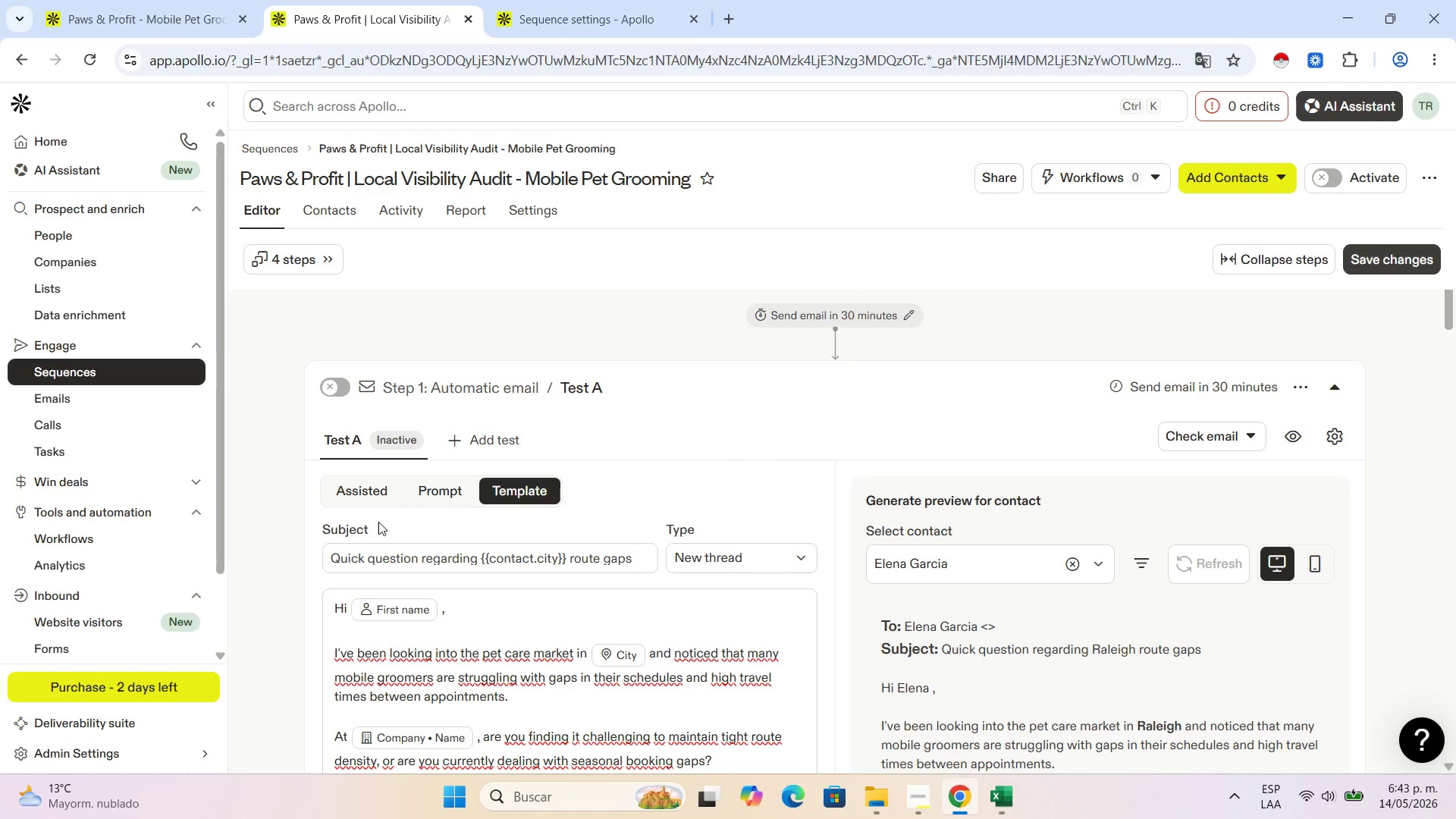 
scroll: coordinate [378, 522], scroll_direction: down, amount: 11.0
 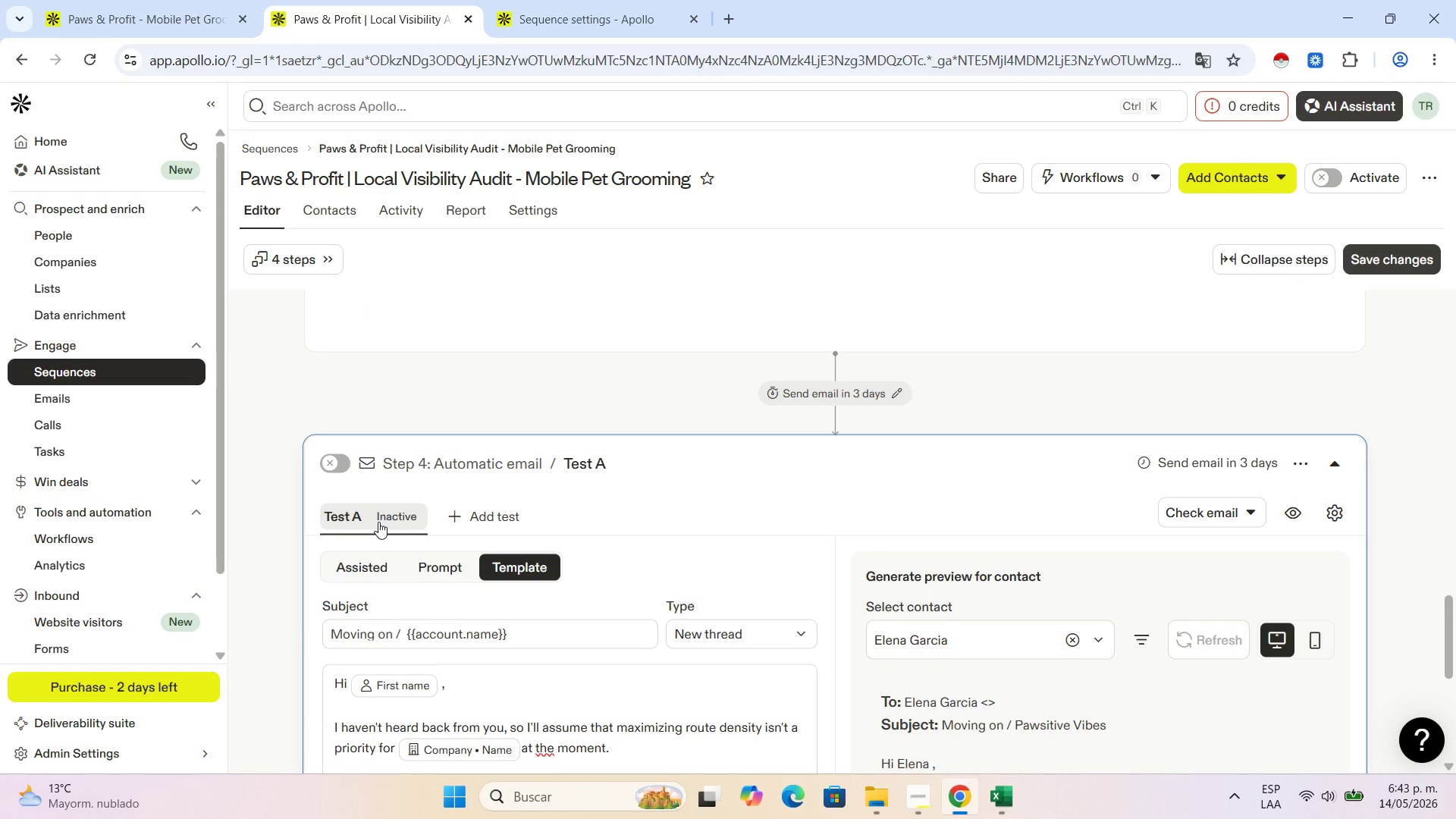 
scroll: coordinate [378, 522], scroll_direction: down, amount: 8.0
 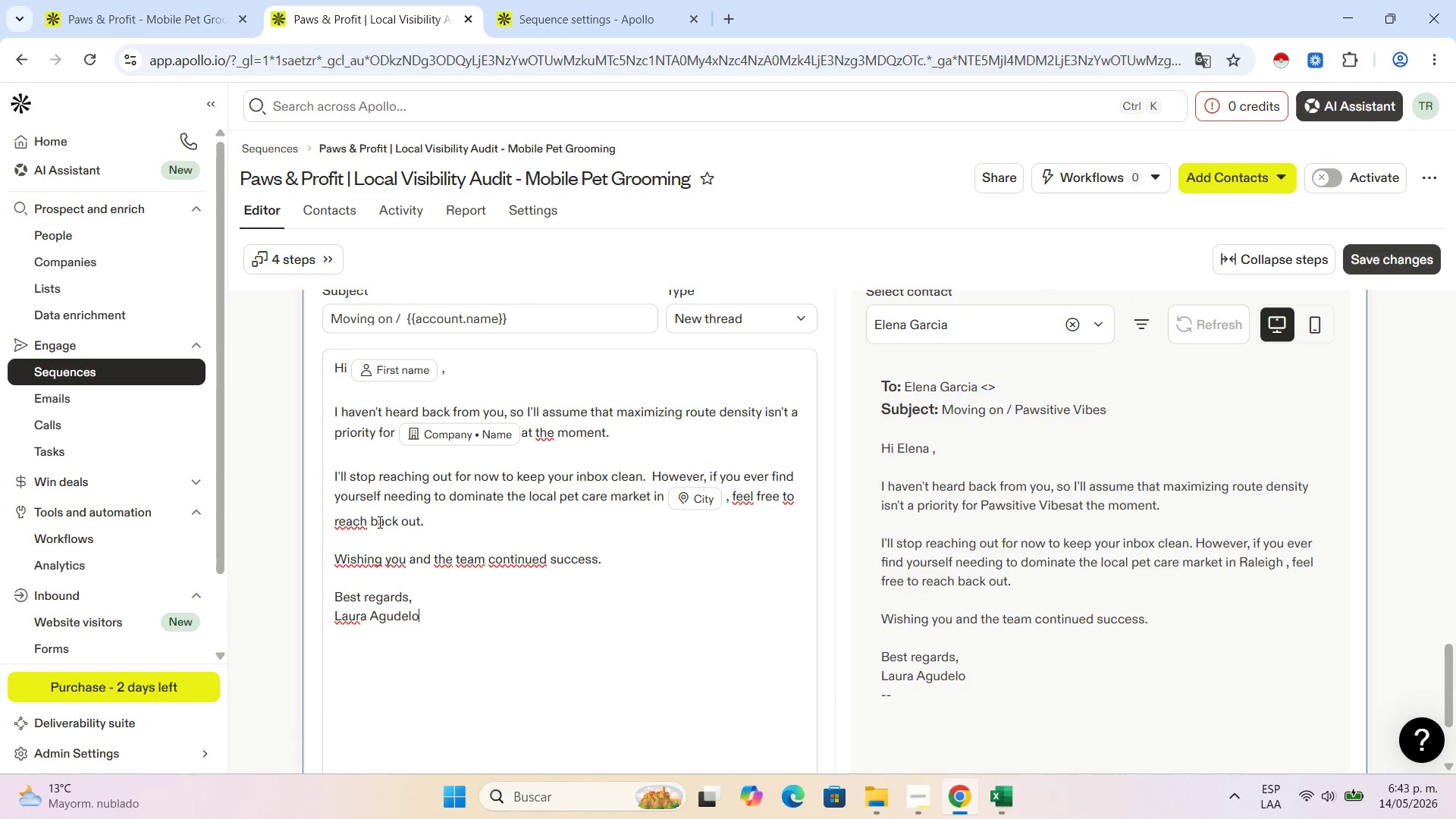 
left_click_drag(start_coordinate=[722, 510], to_coordinate=[667, 510])
 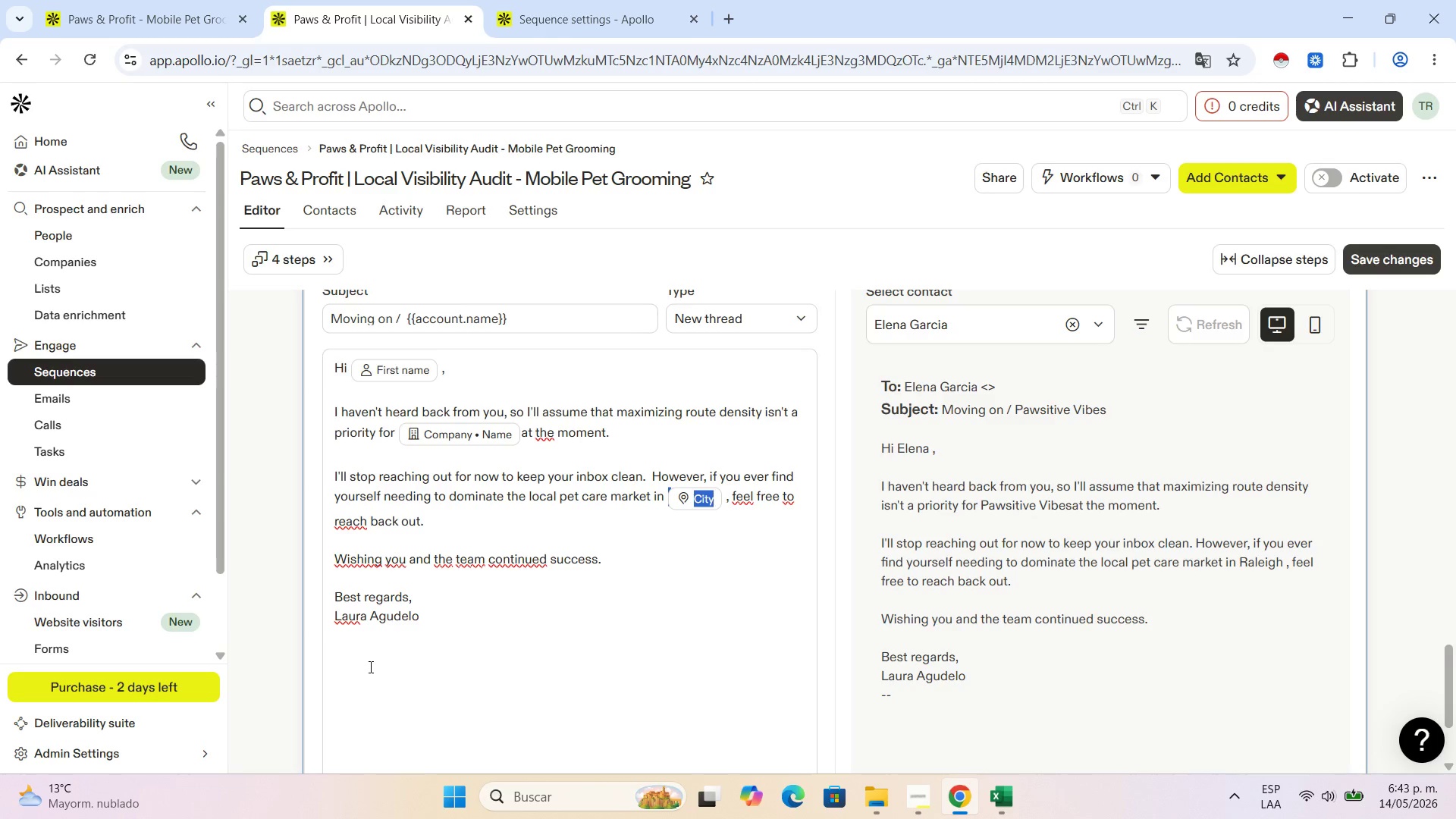 
scroll: coordinate [369, 667], scroll_direction: down, amount: 1.0
 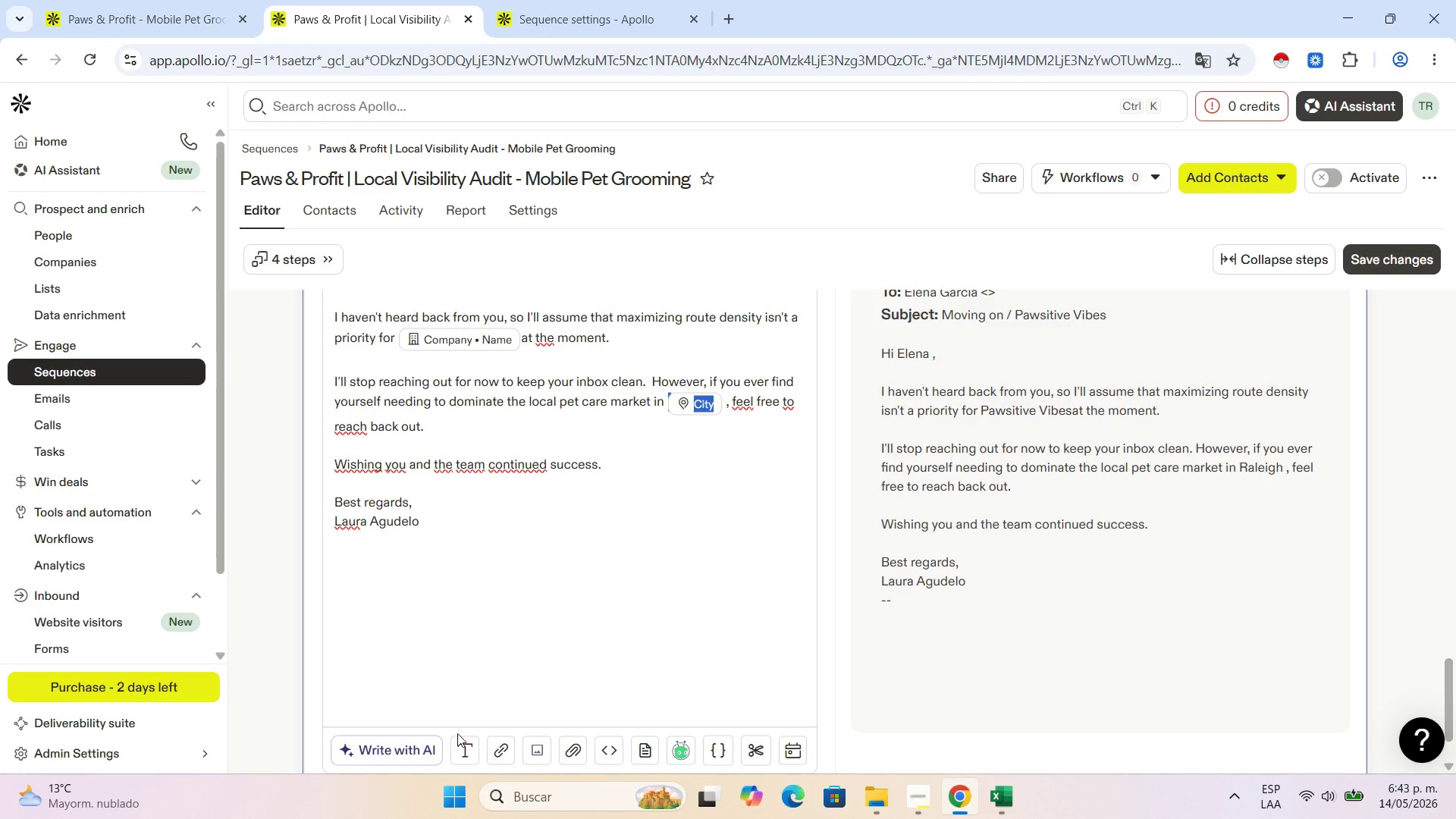 
left_click([457, 751])
 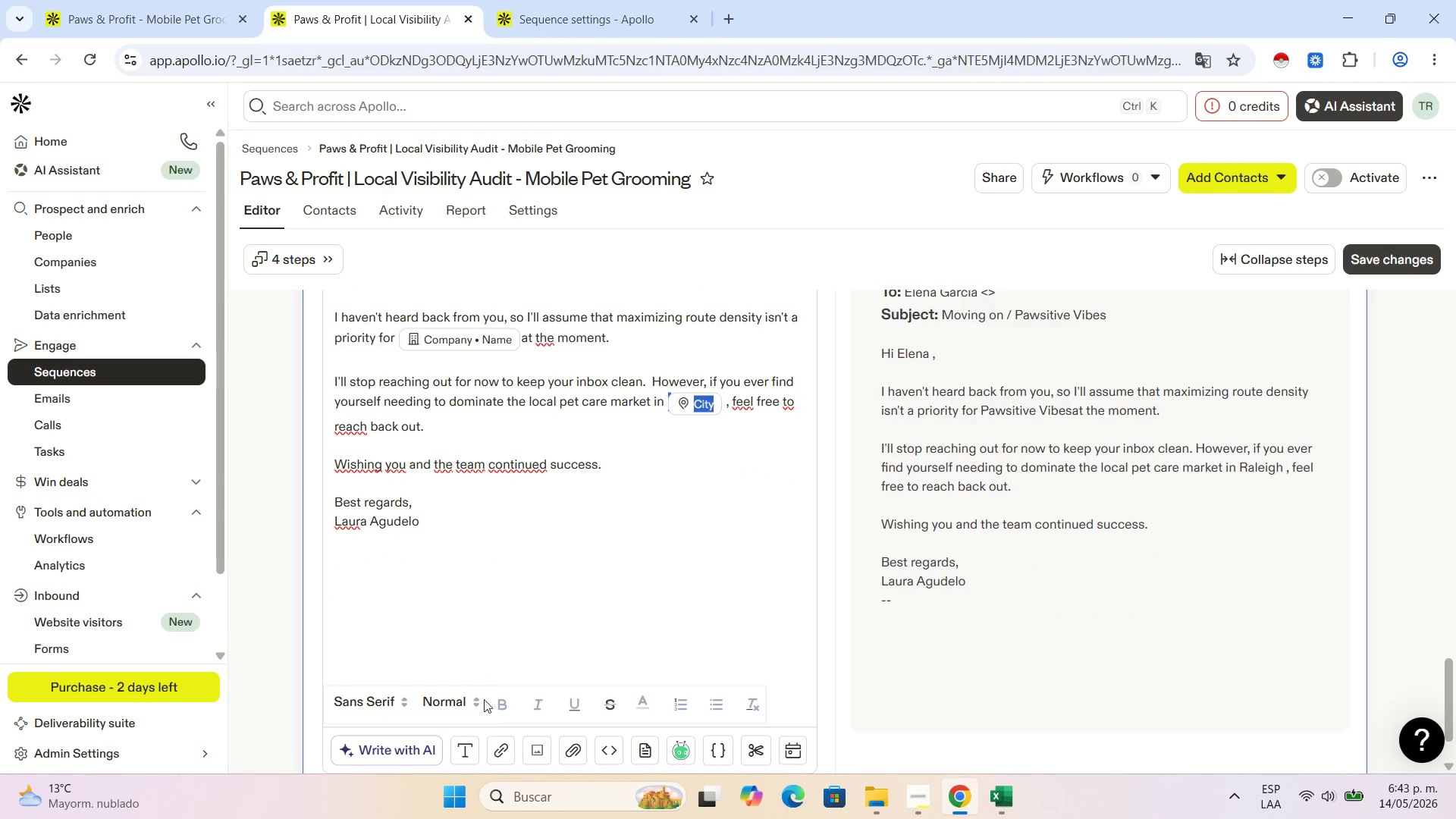 
left_click([494, 711])
 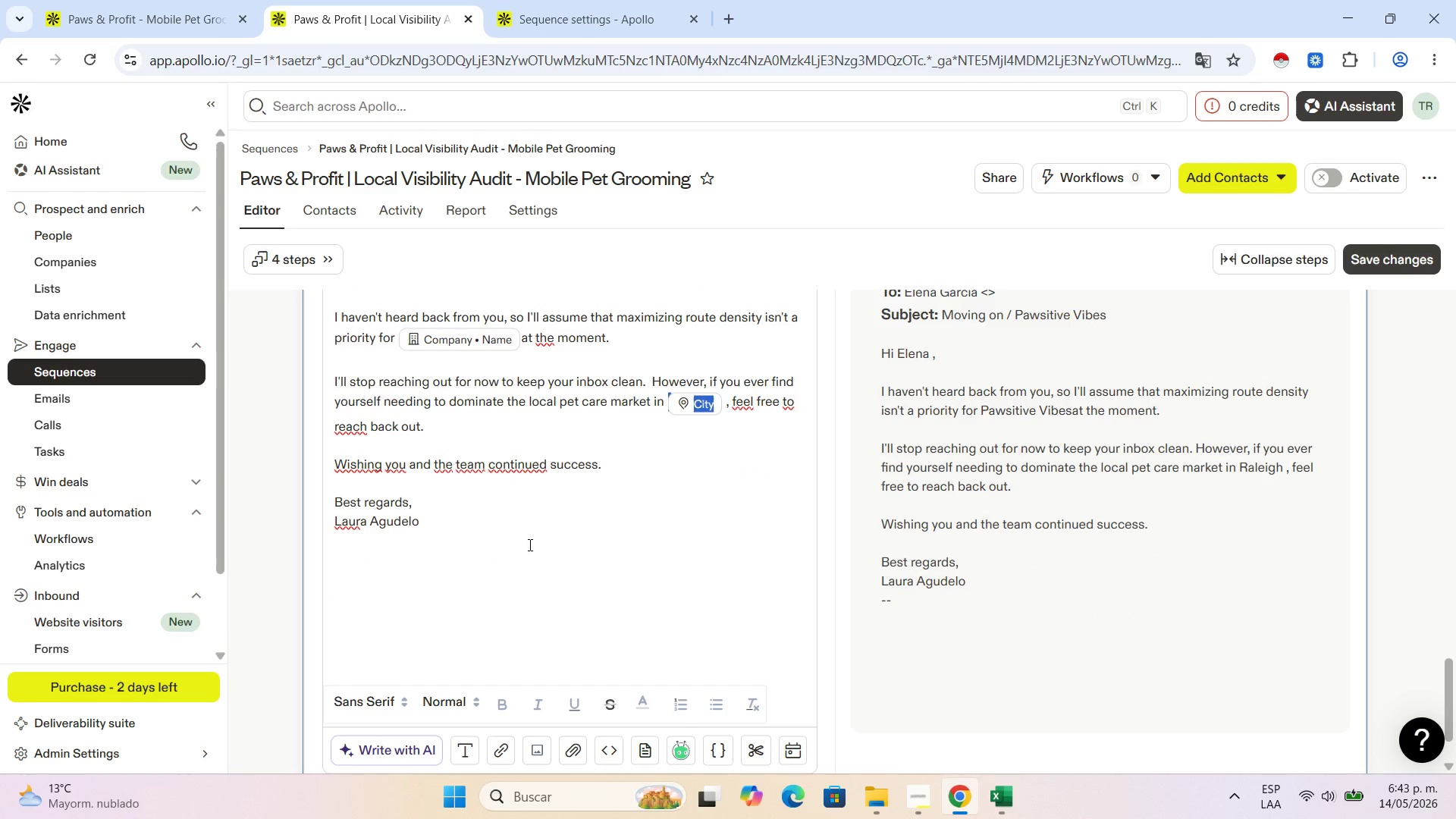 
left_click([538, 529])
 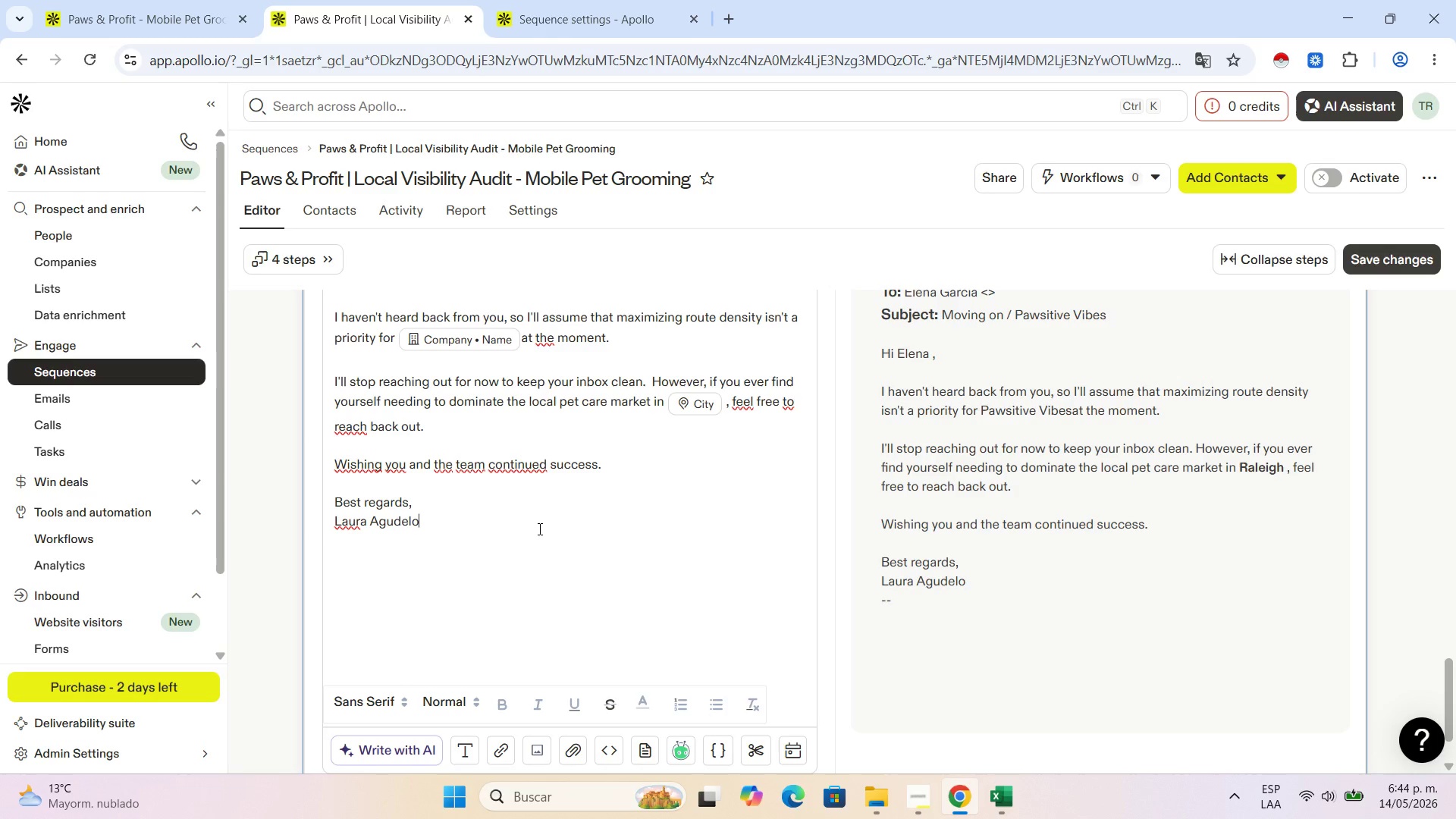 
wait(7.09)
 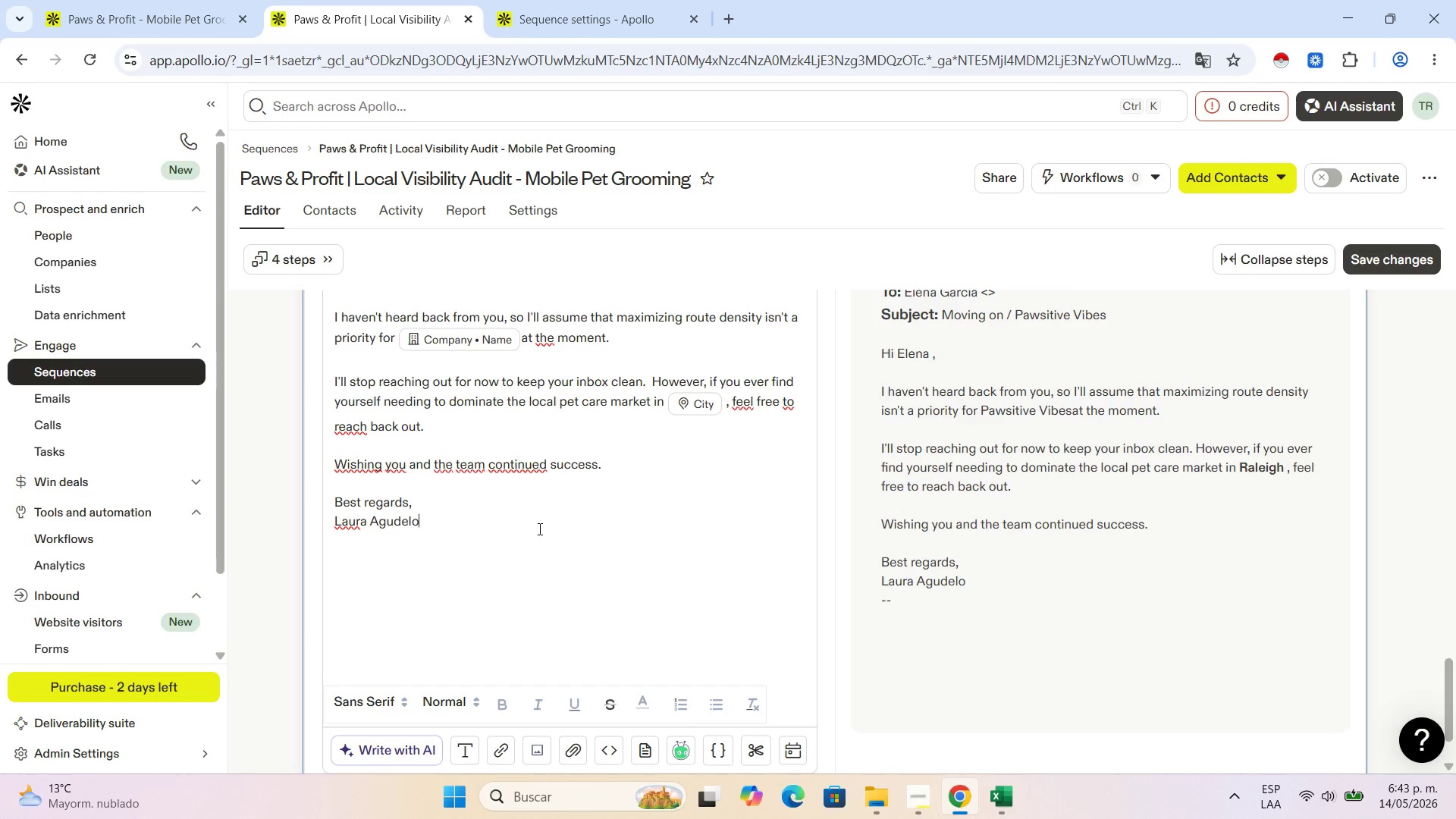 
scroll: coordinate [516, 538], scroll_direction: up, amount: 1.0
 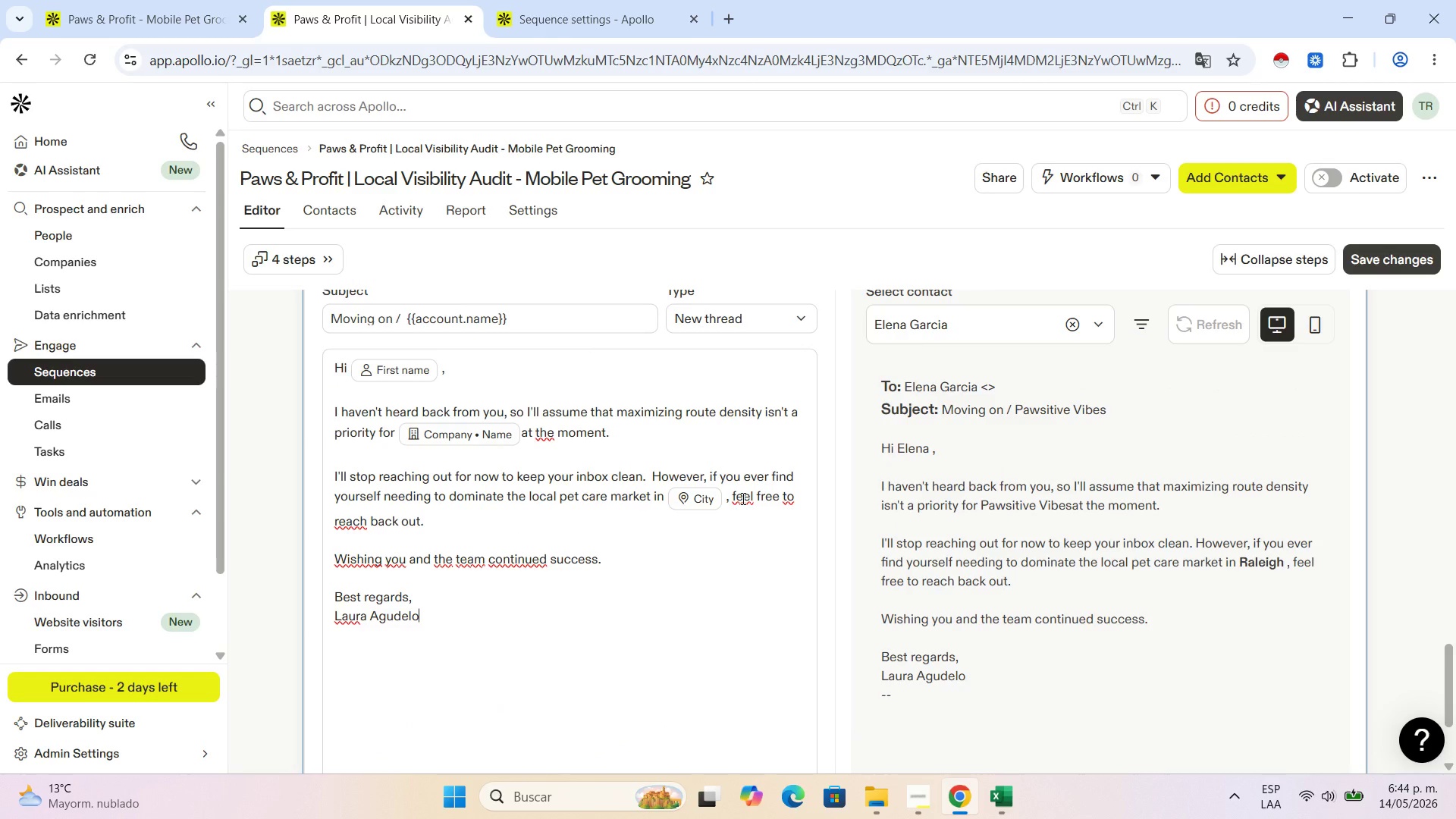 
wait(7.47)
 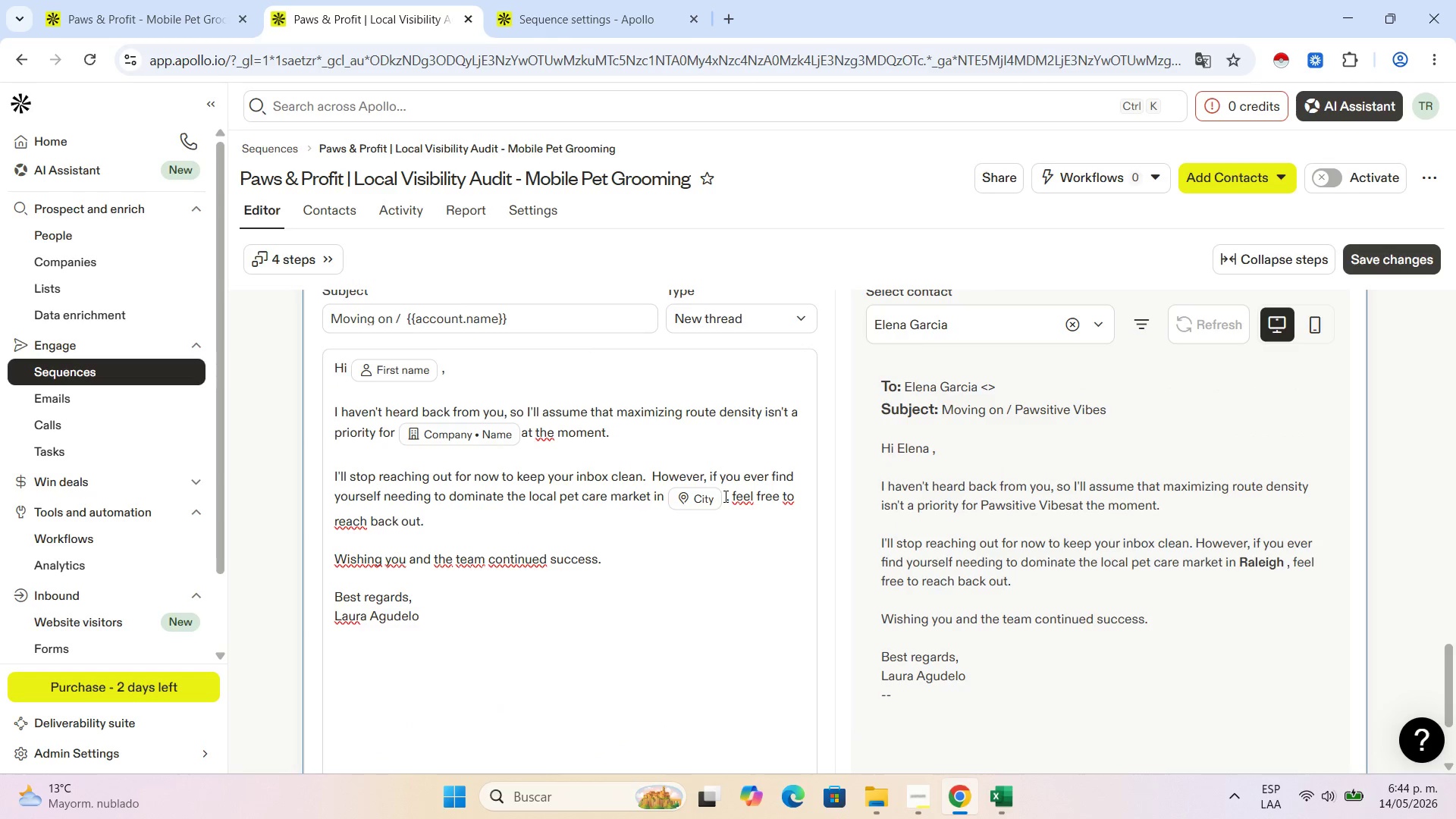 
left_click_drag(start_coordinate=[522, 430], to_coordinate=[415, 422])
 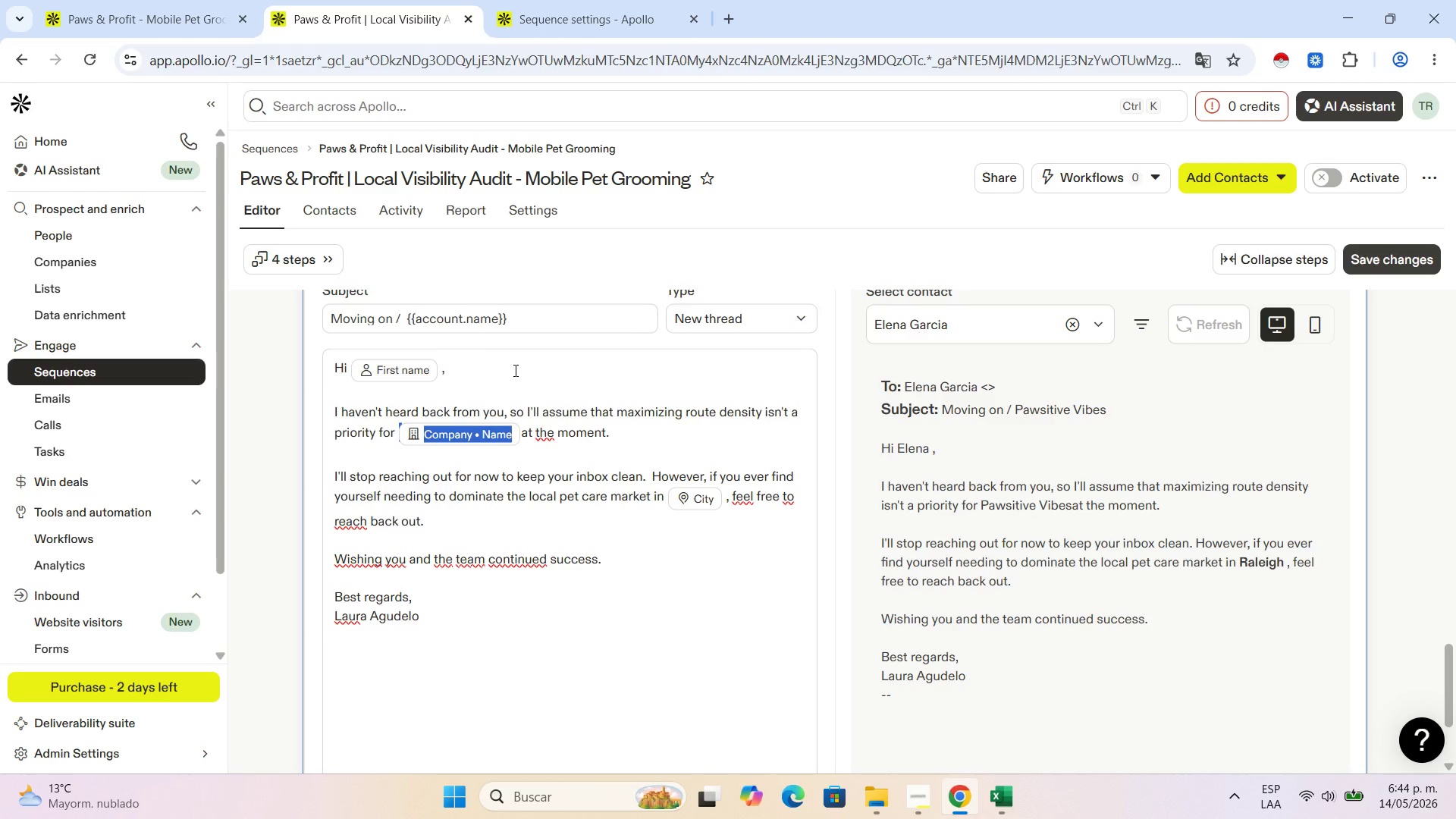 
wait(11.23)
 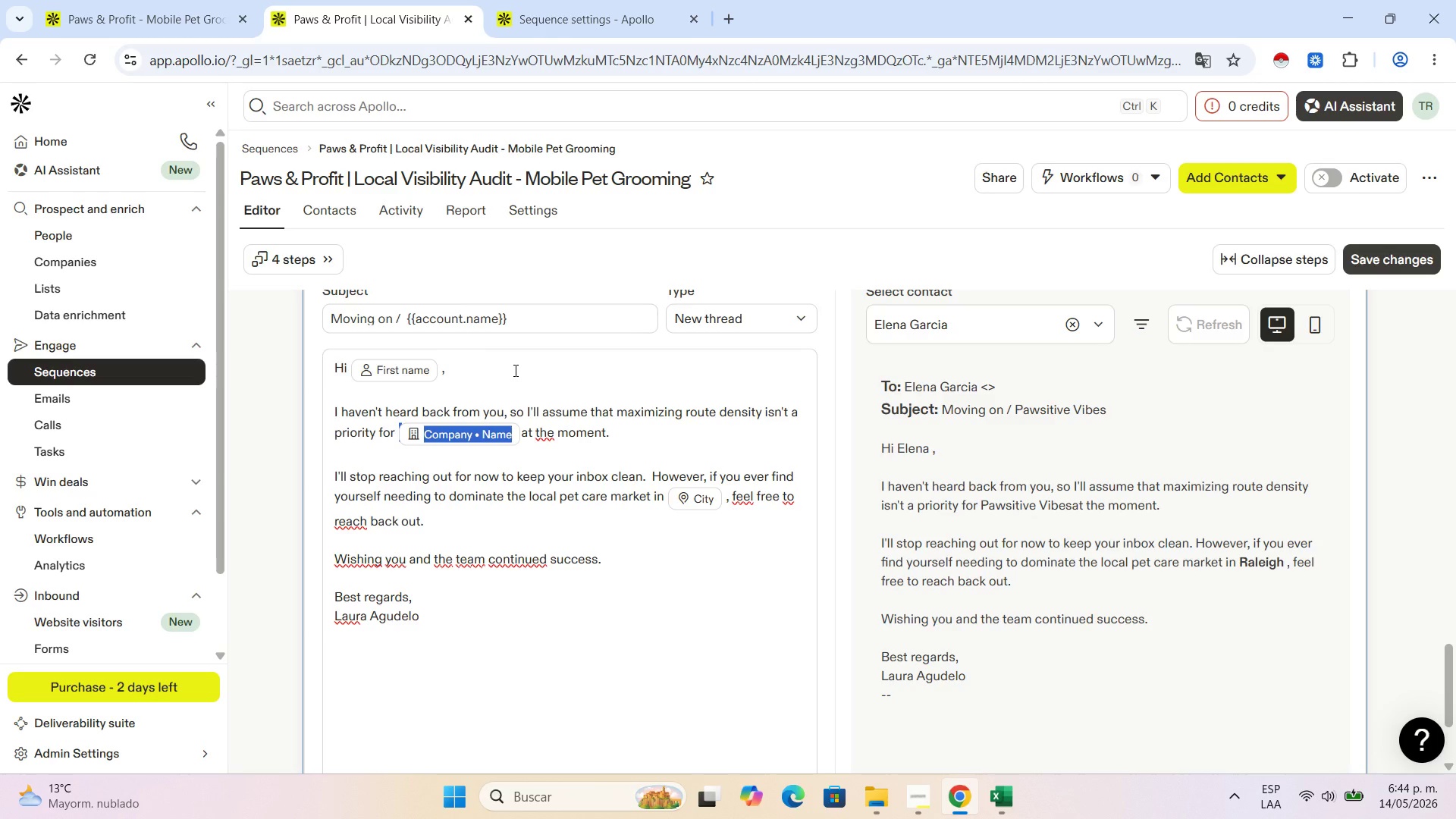 
scroll: coordinate [587, 537], scroll_direction: down, amount: 1.0
 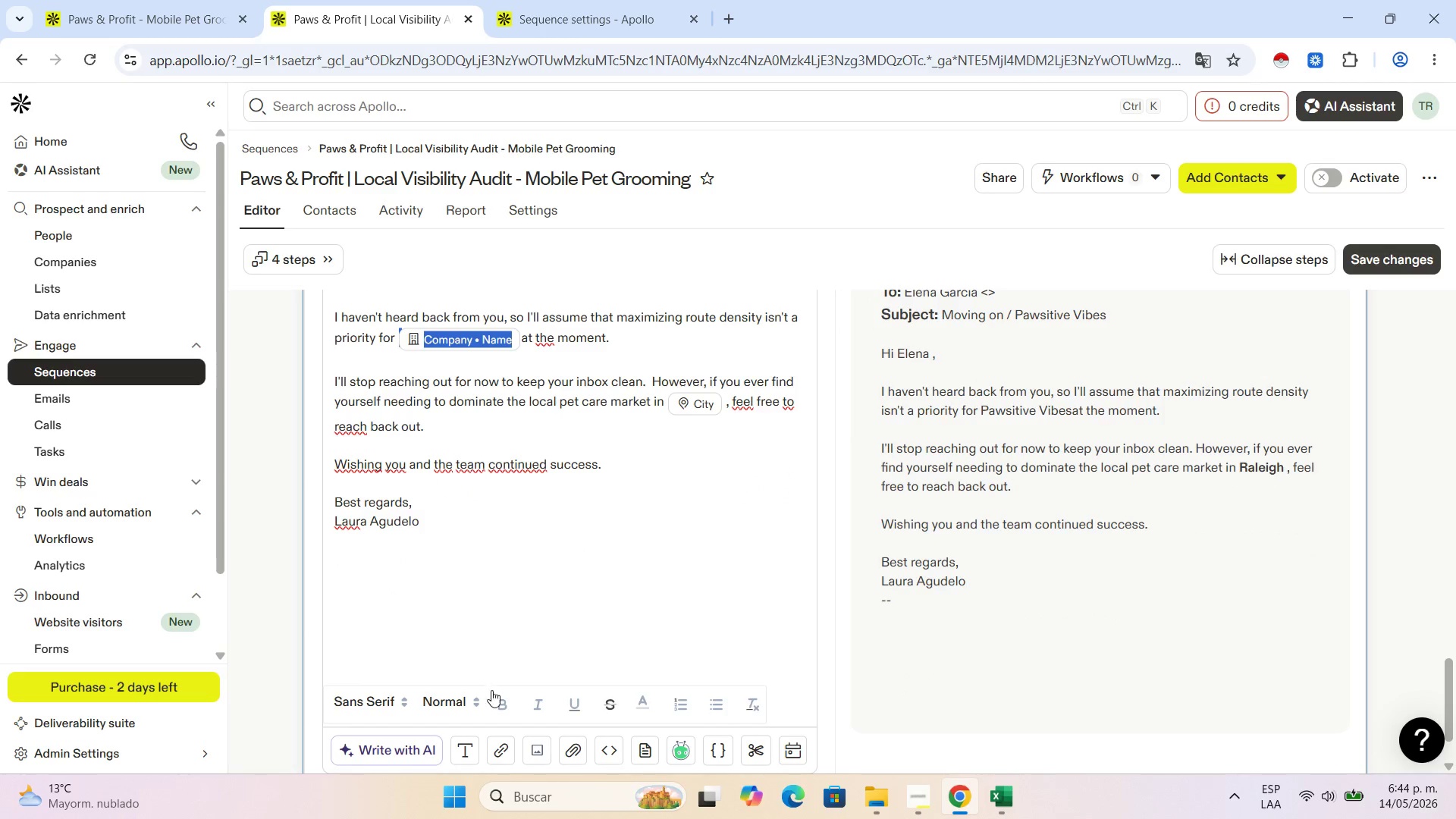 
left_click([496, 694])
 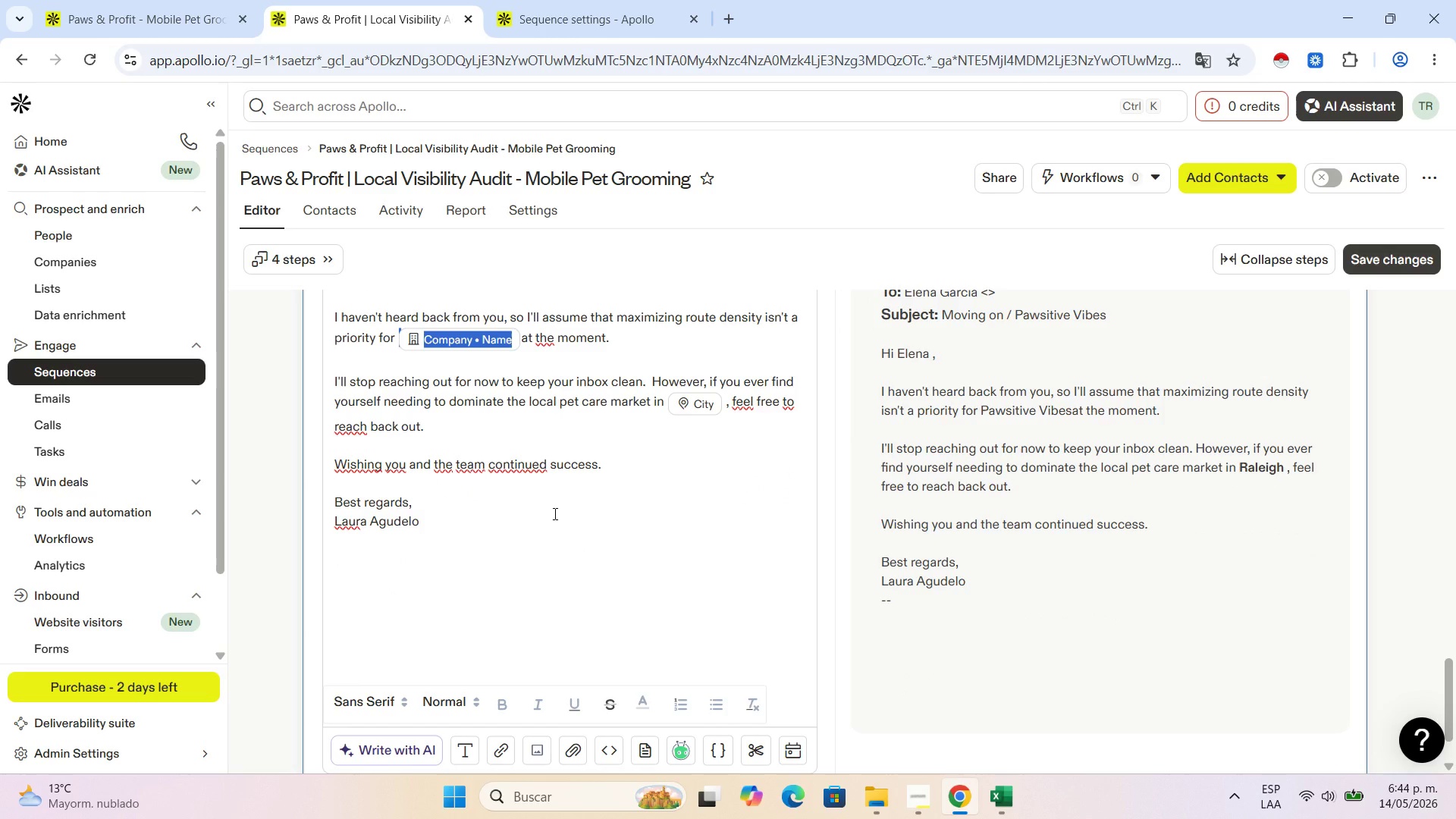 
left_click([554, 513])
 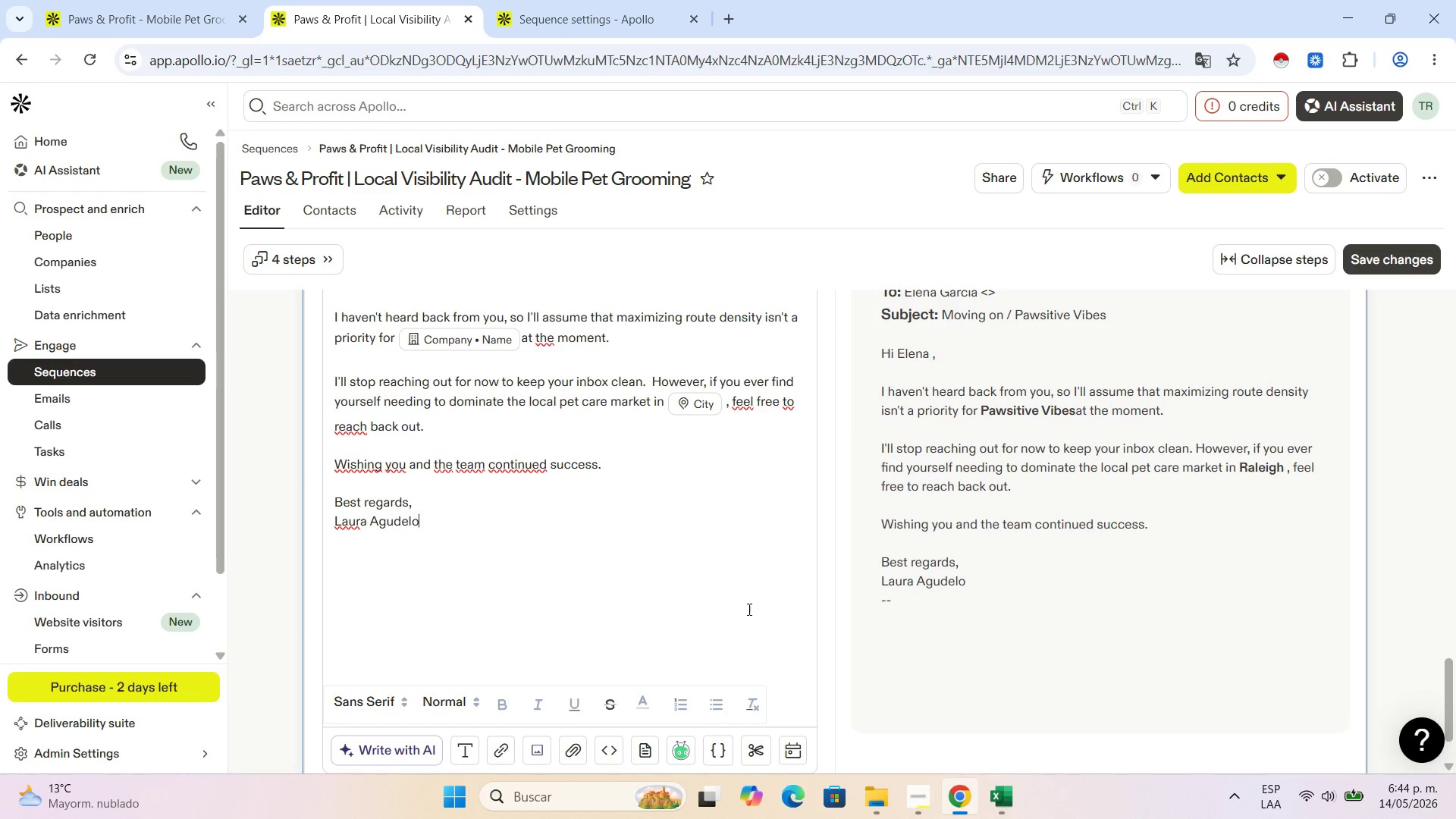 
scroll: coordinate [781, 561], scroll_direction: up, amount: 2.0
 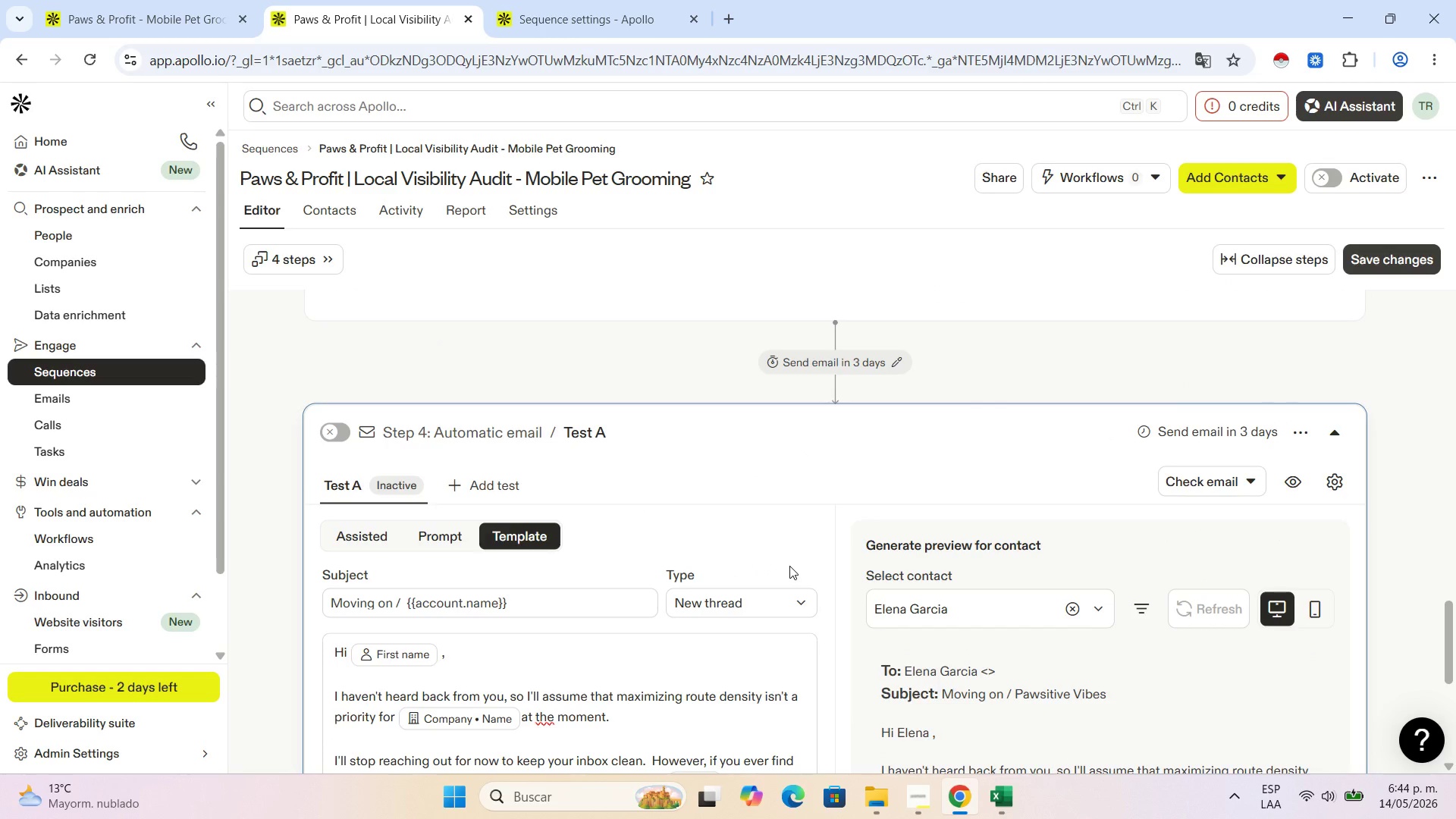 
mouse_move([966, 764])
 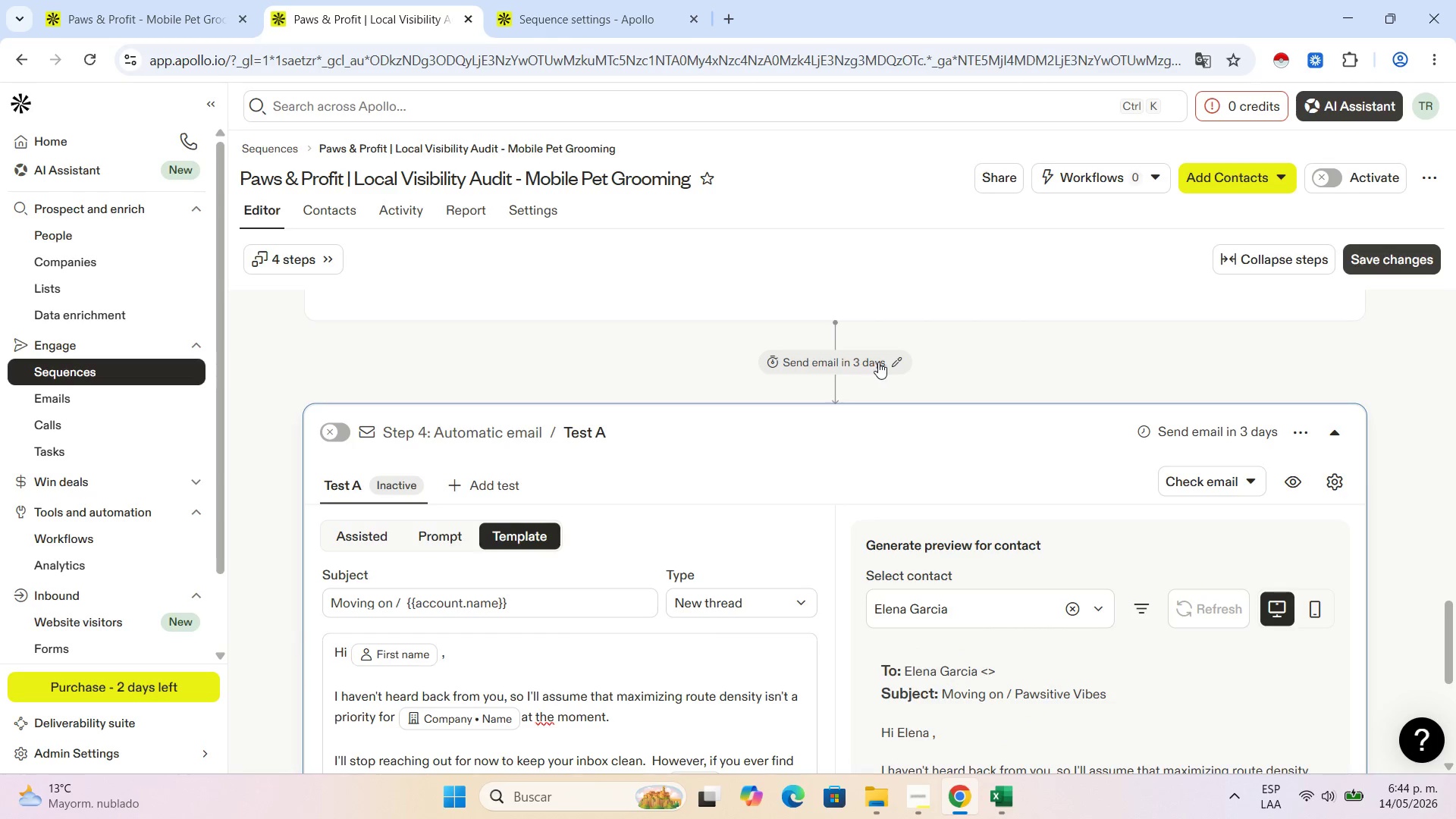 
left_click([890, 362])
 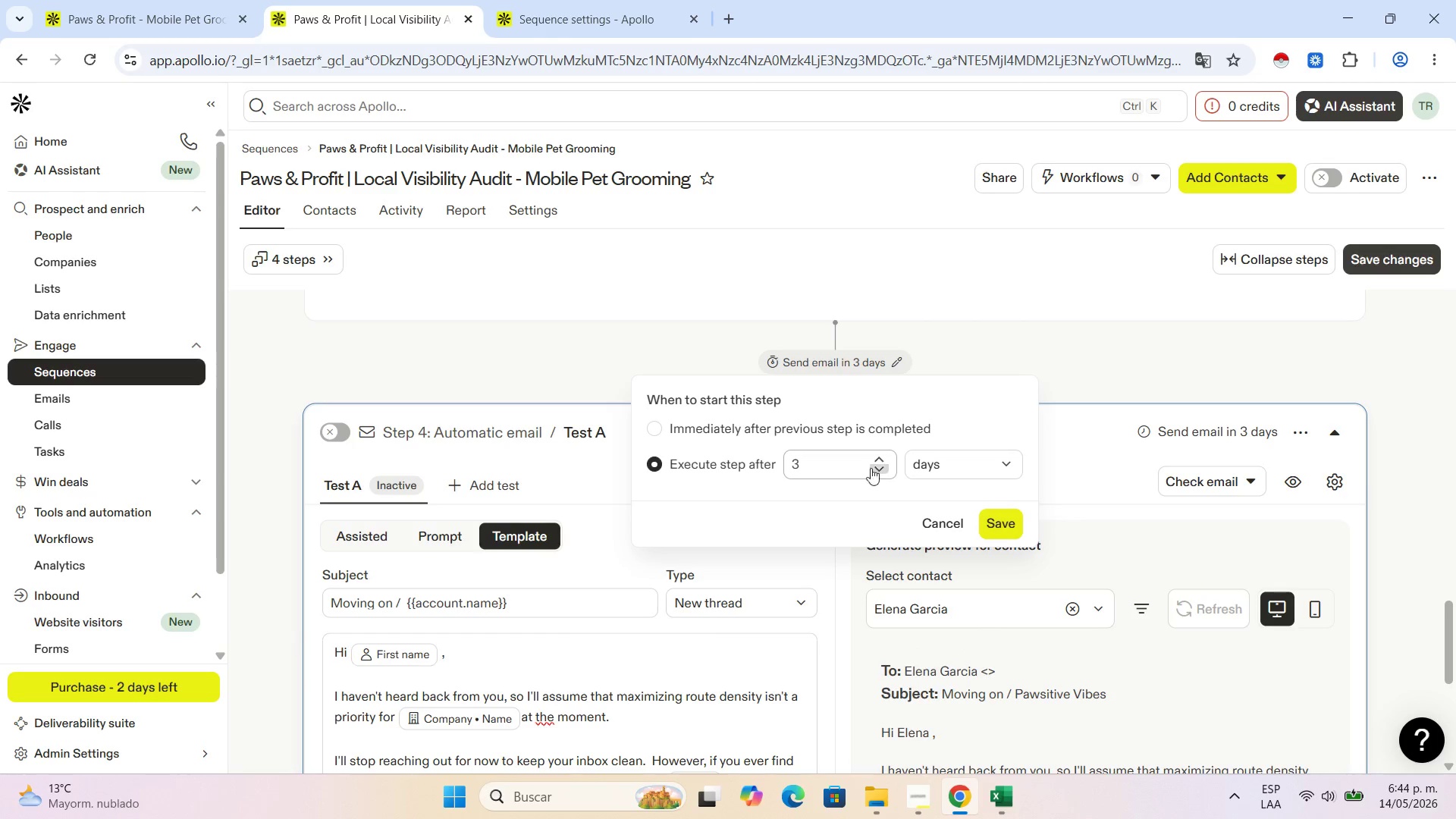 
left_click([878, 455])
 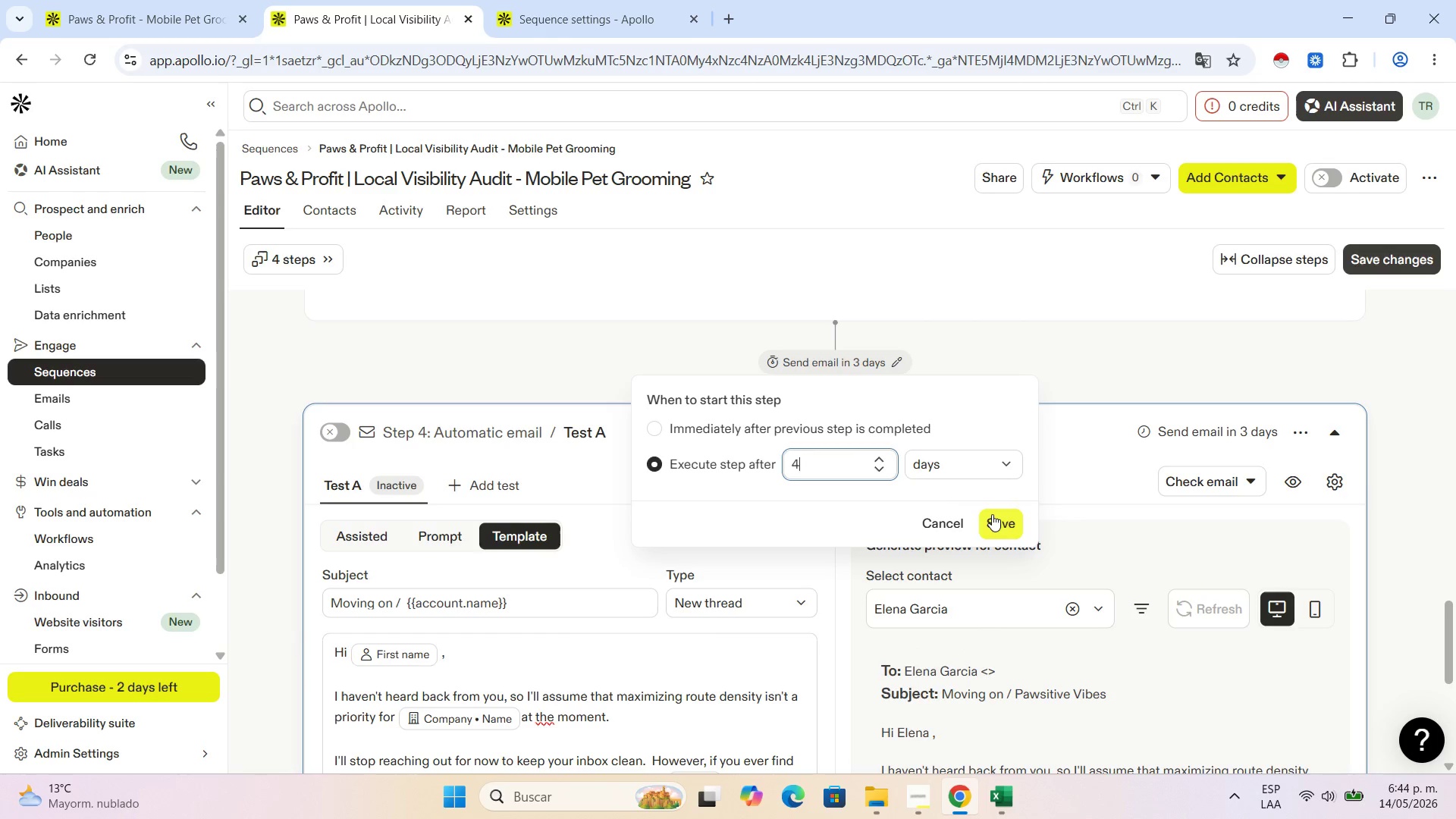 
left_click([992, 514])
 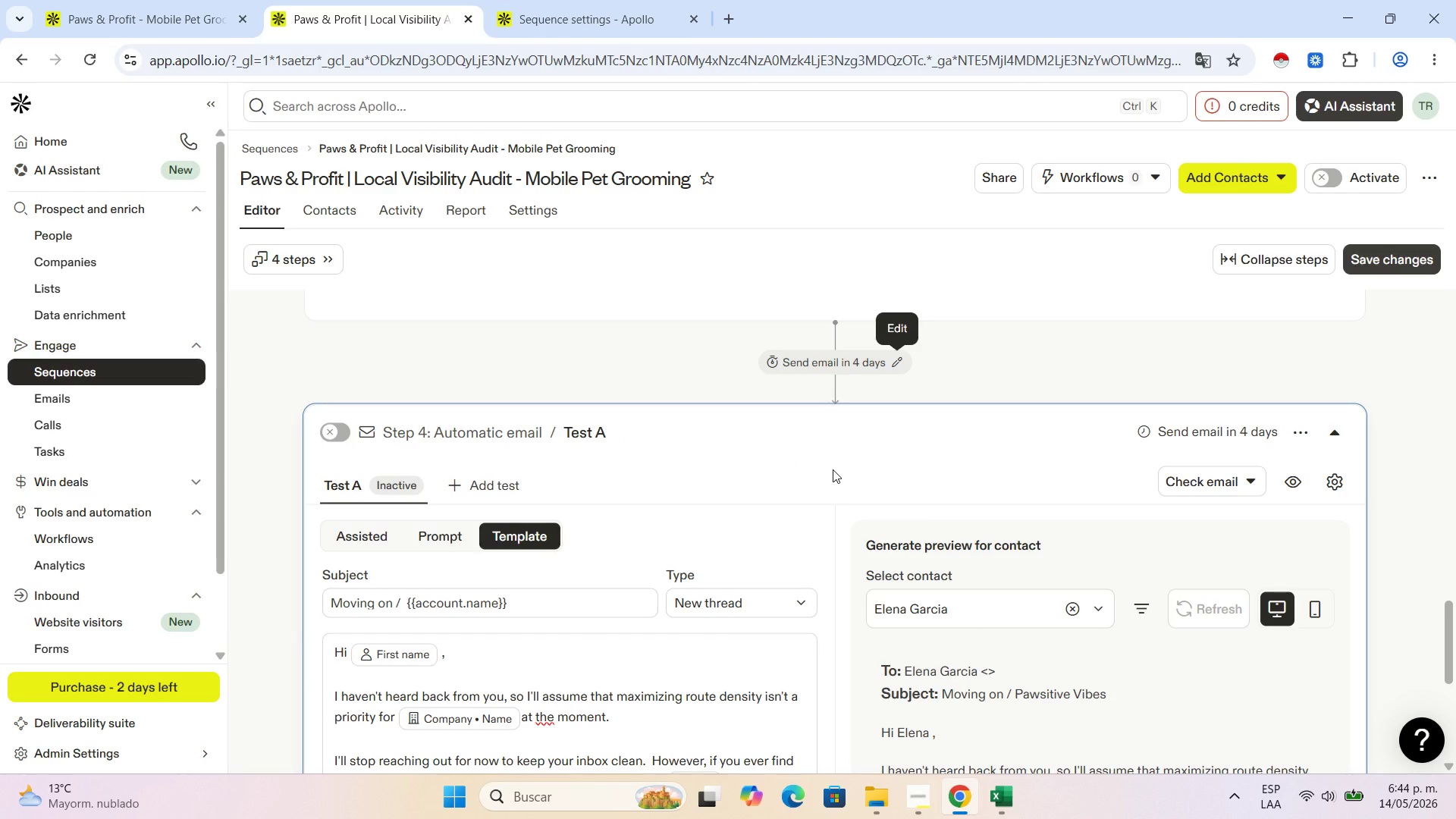 
wait(7.2)
 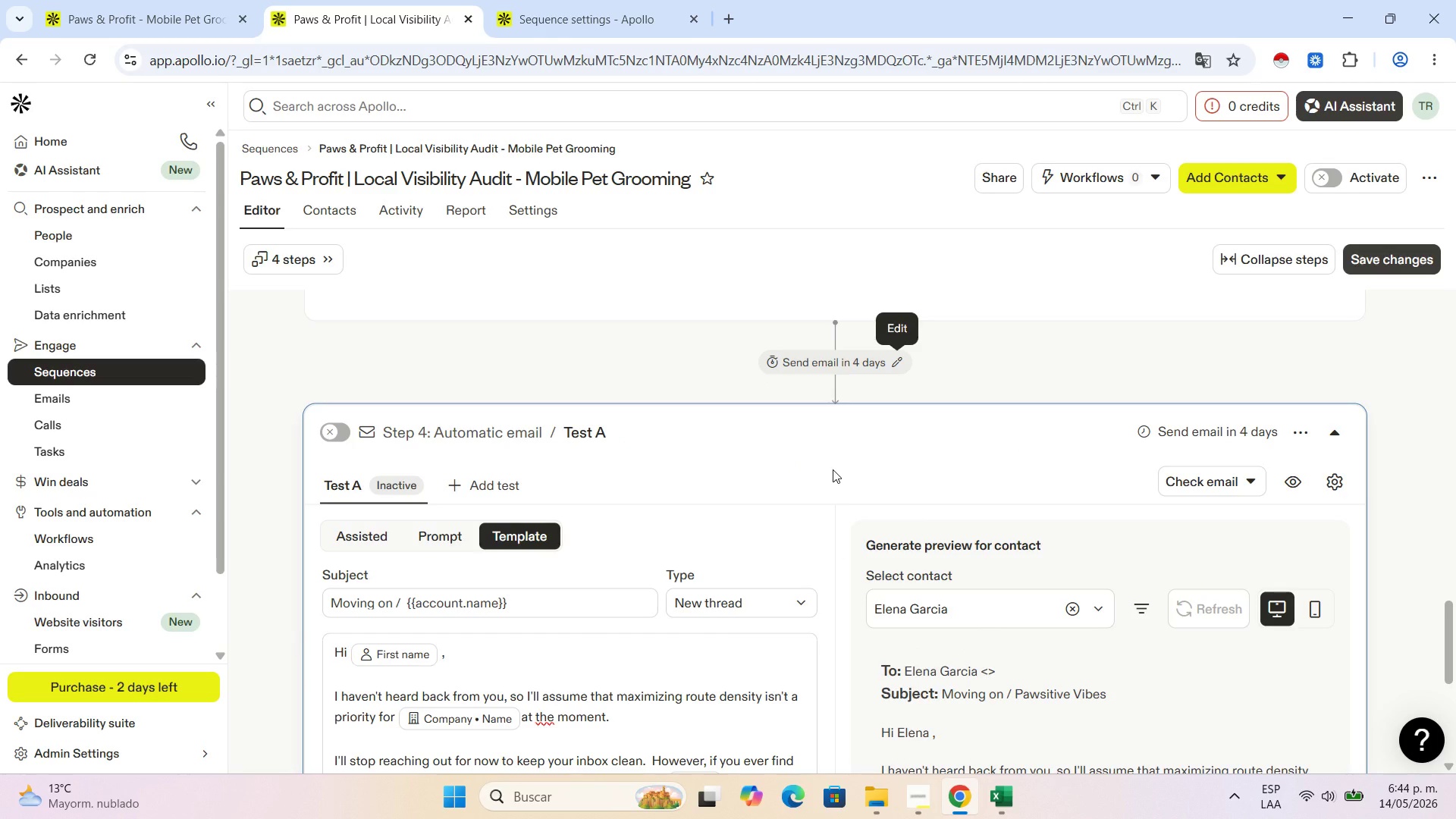 
scroll: coordinate [955, 522], scroll_direction: up, amount: 5.0
 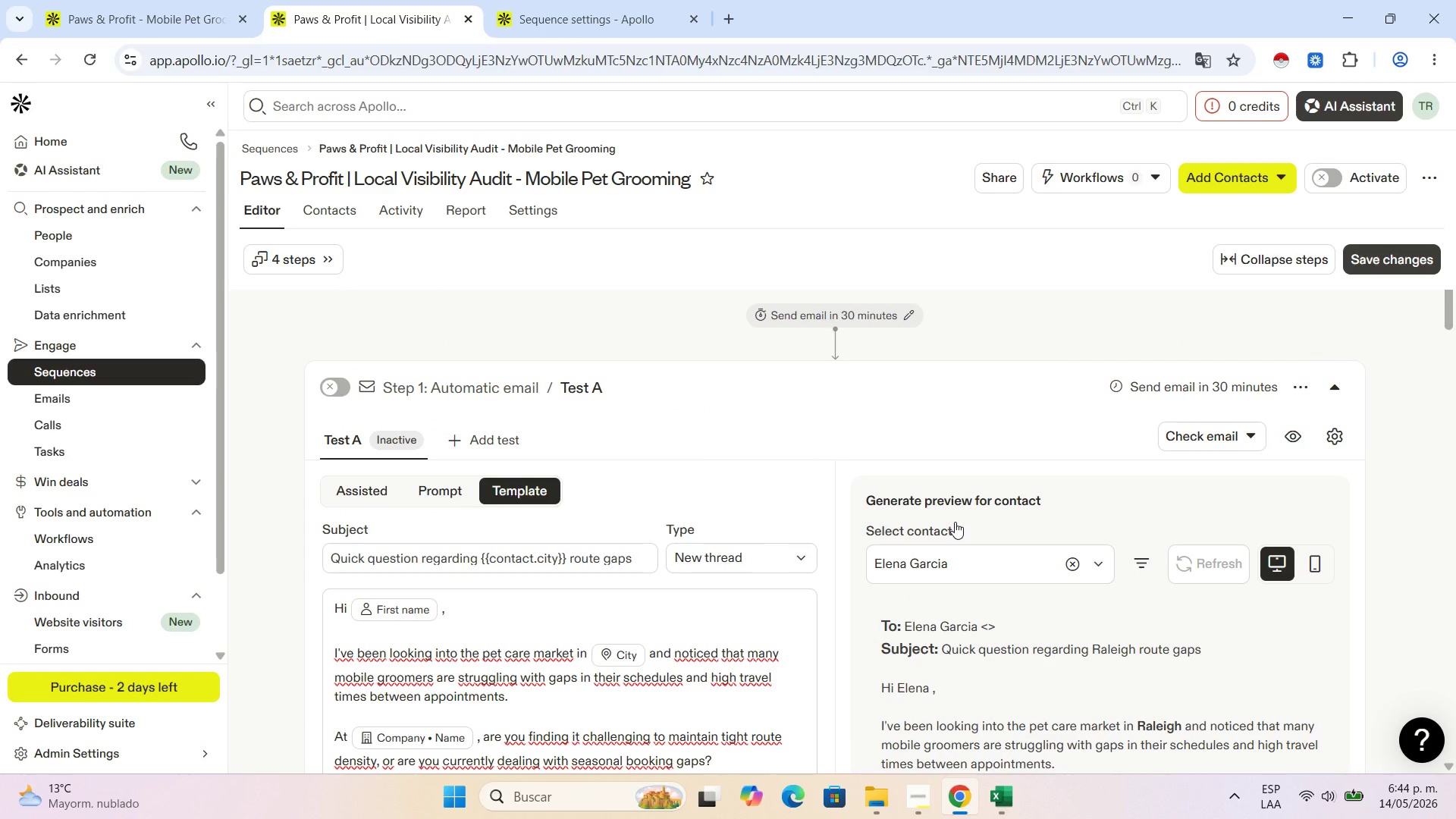 
mouse_move([949, 772])
 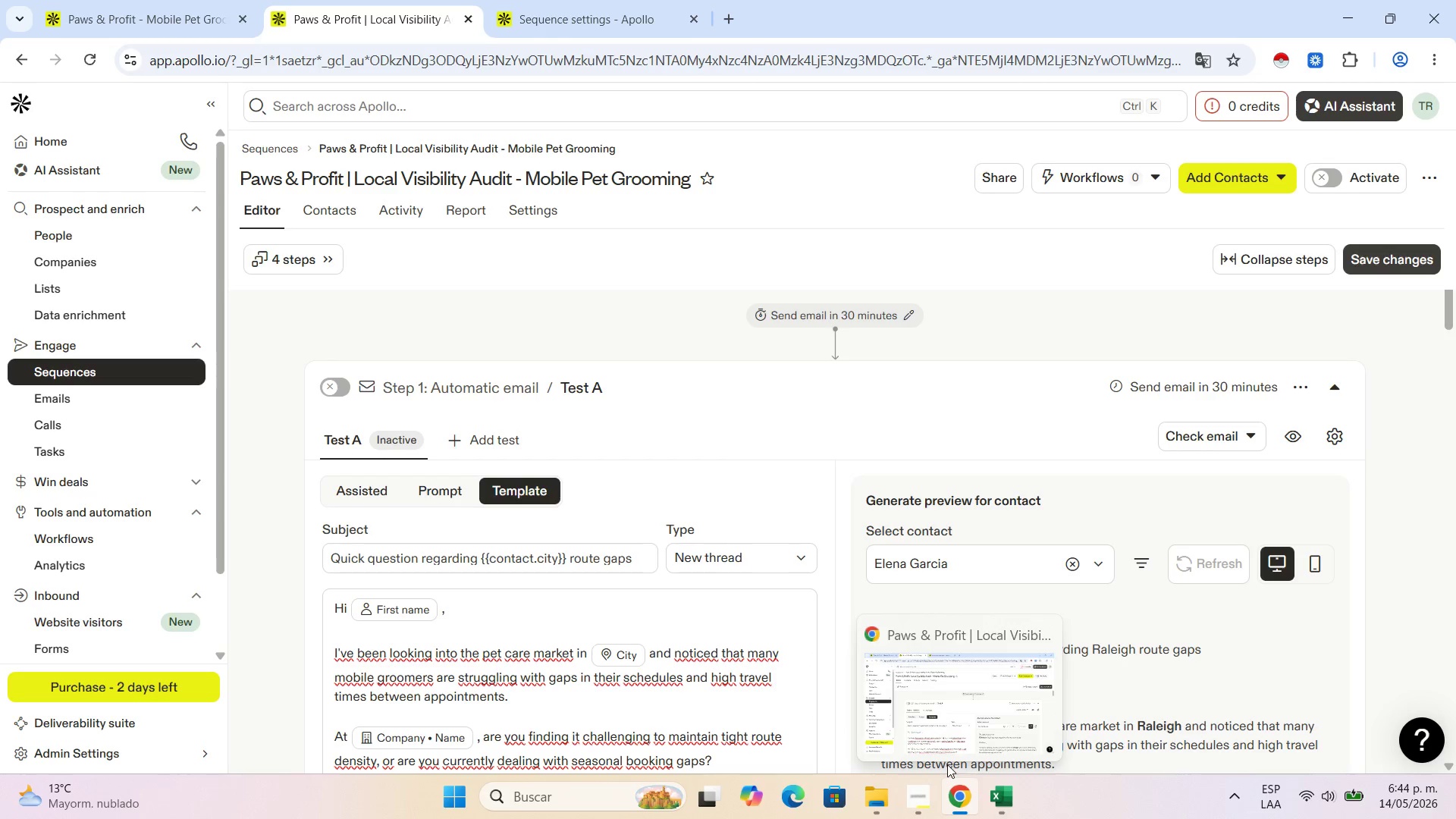 
left_click([925, 789])